 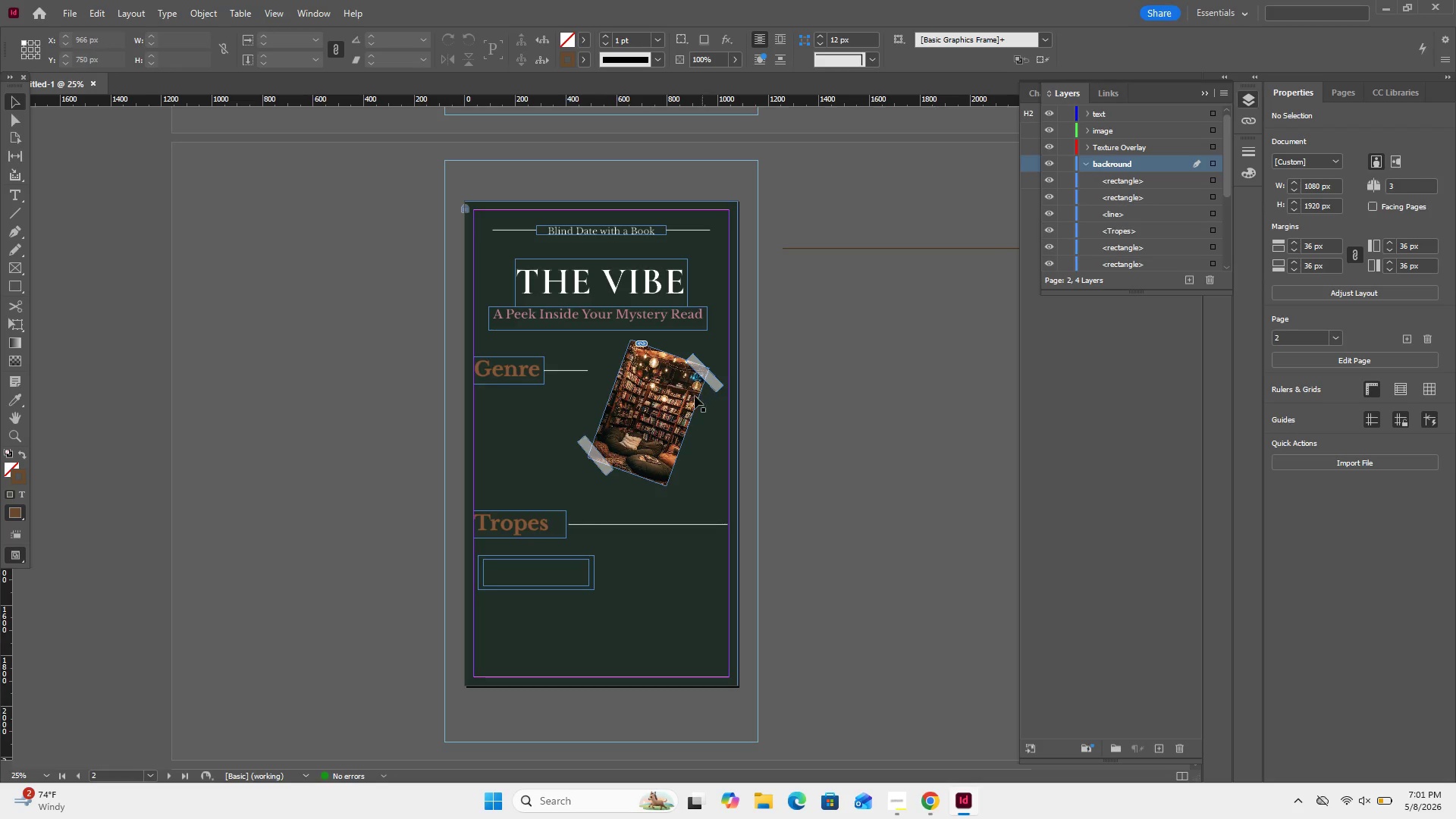 
key(Control+V)
 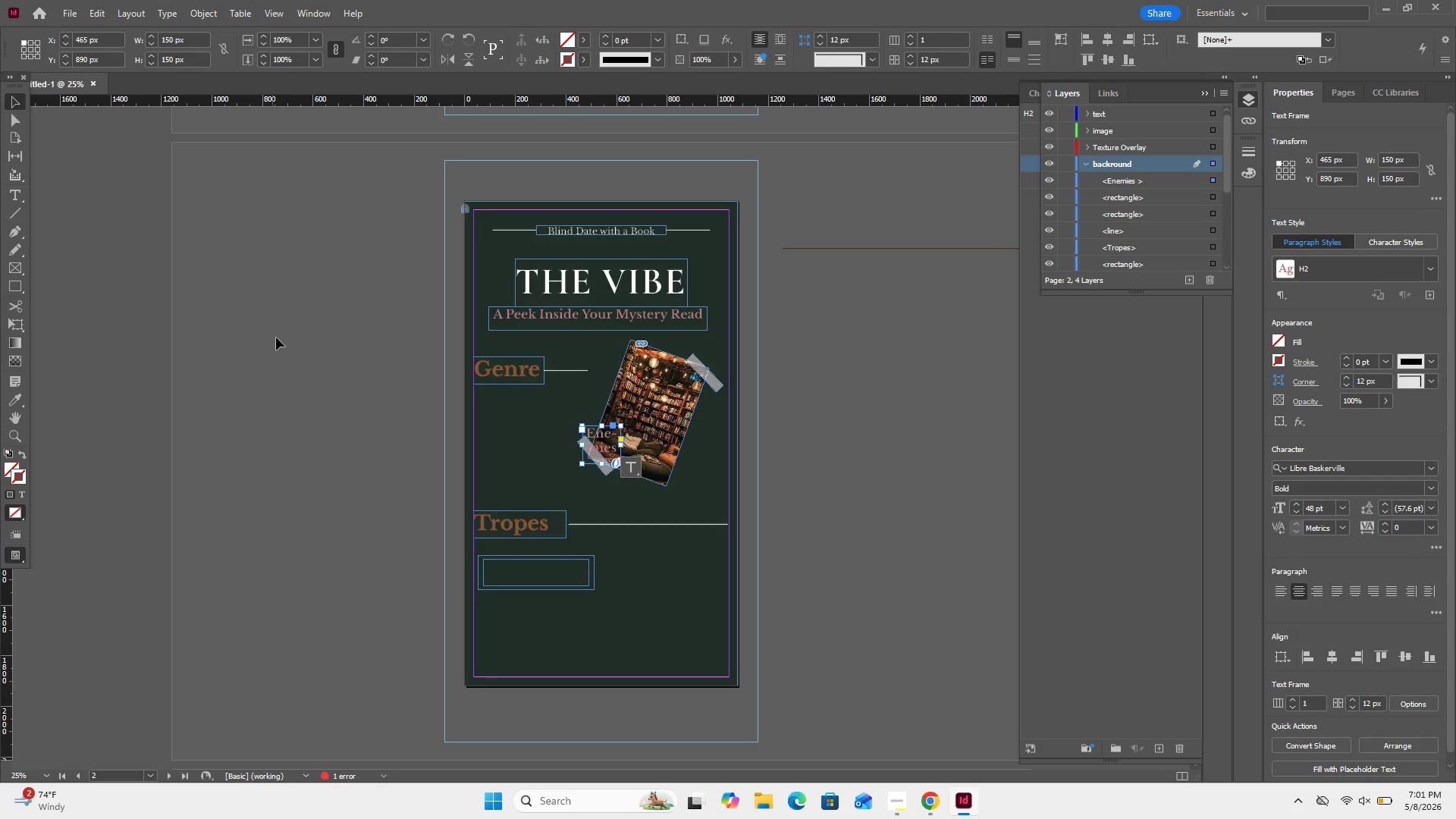 
wait(7.22)
 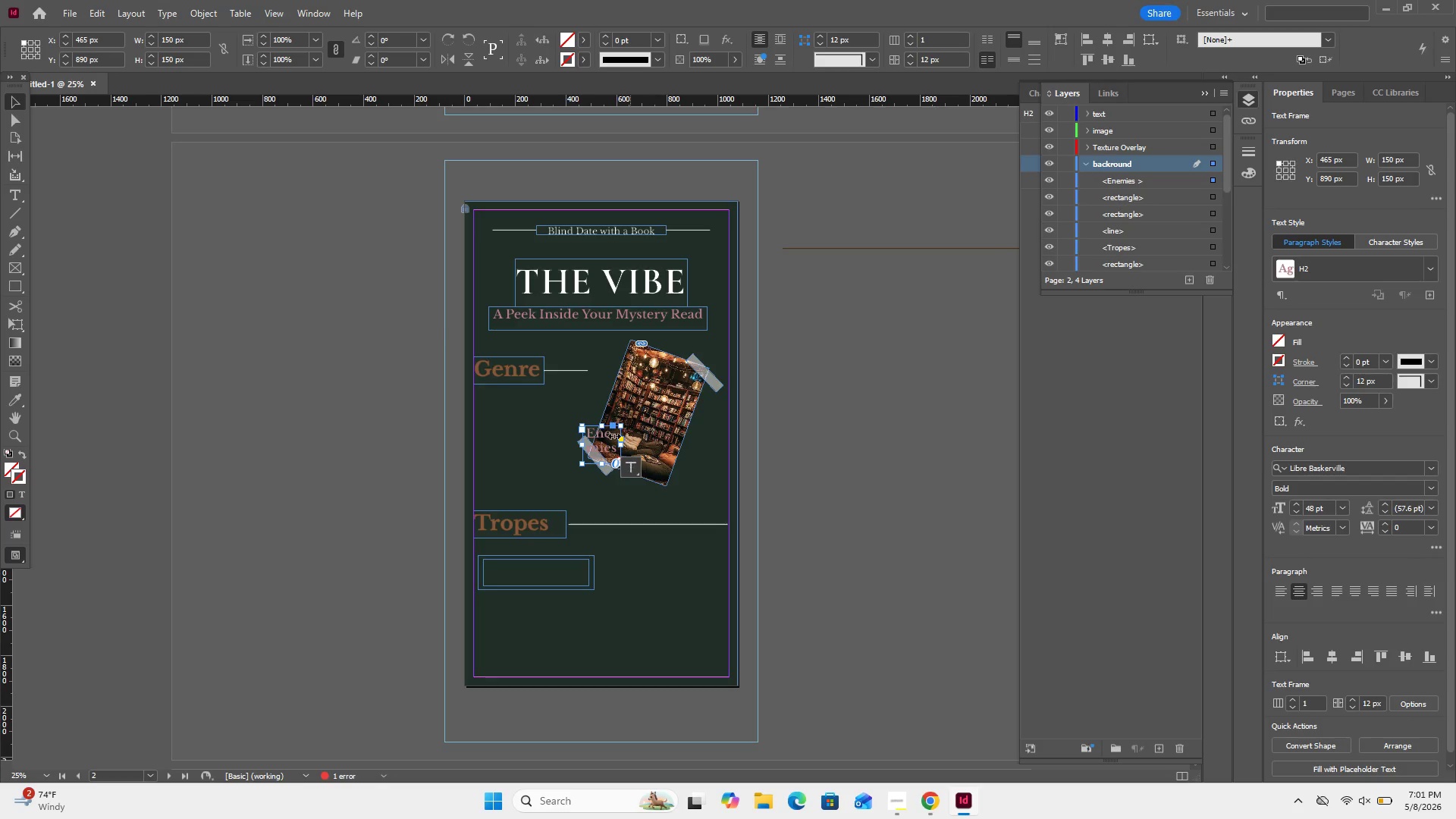 
left_click_drag(start_coordinate=[608, 442], to_coordinate=[519, 570])
 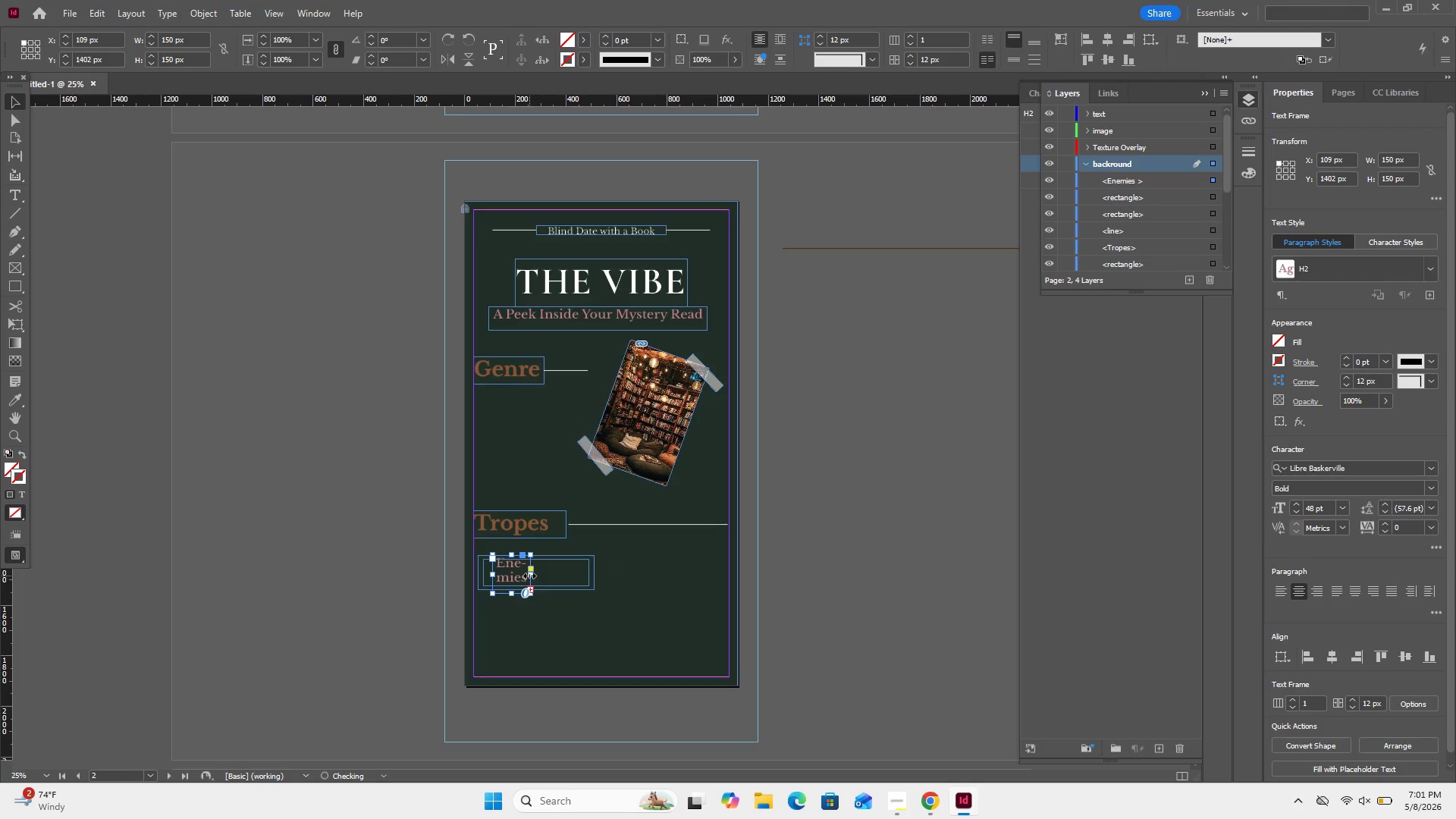 
left_click_drag(start_coordinate=[529, 576], to_coordinate=[592, 568])
 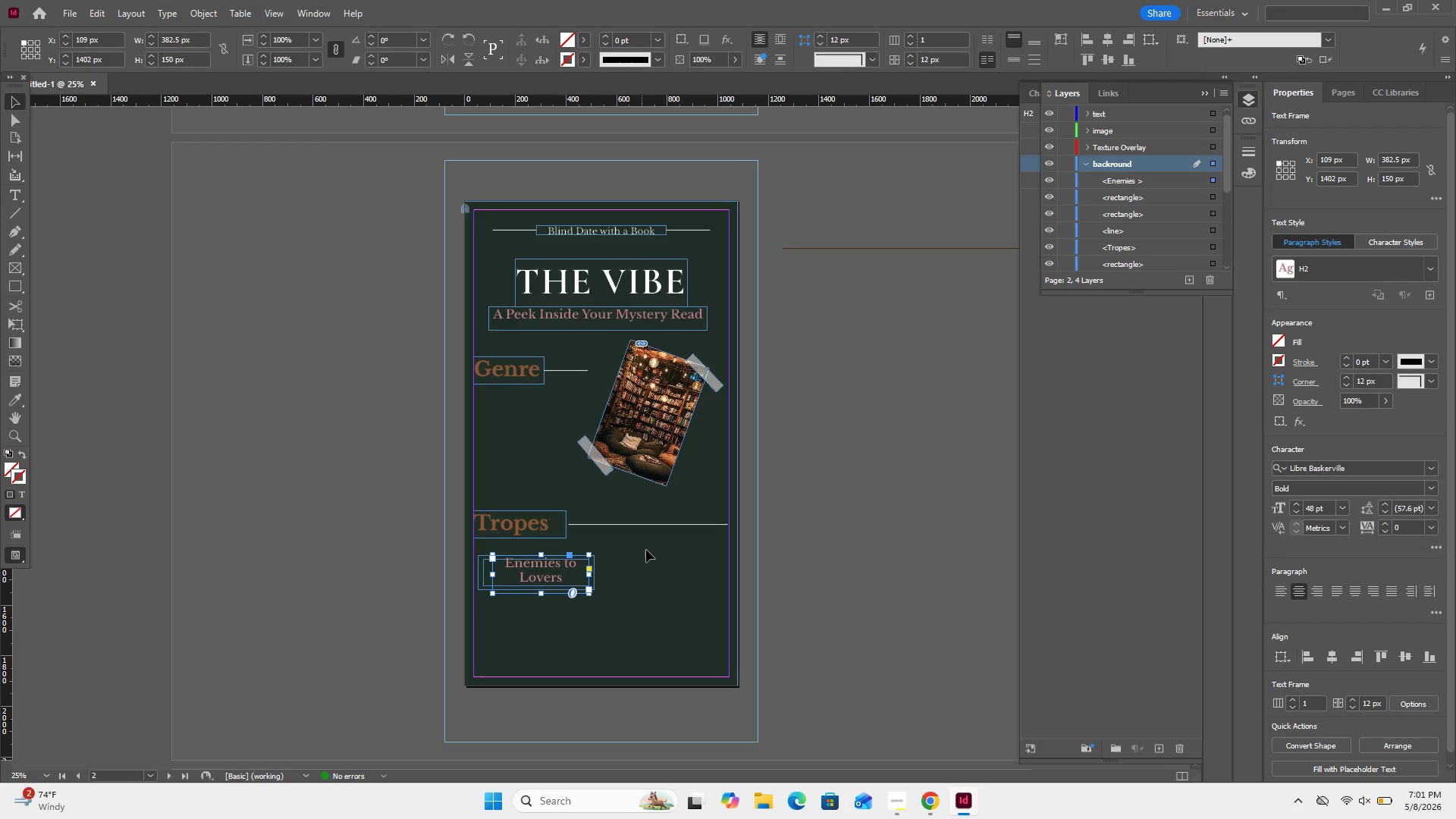 
key(ArrowDown)
 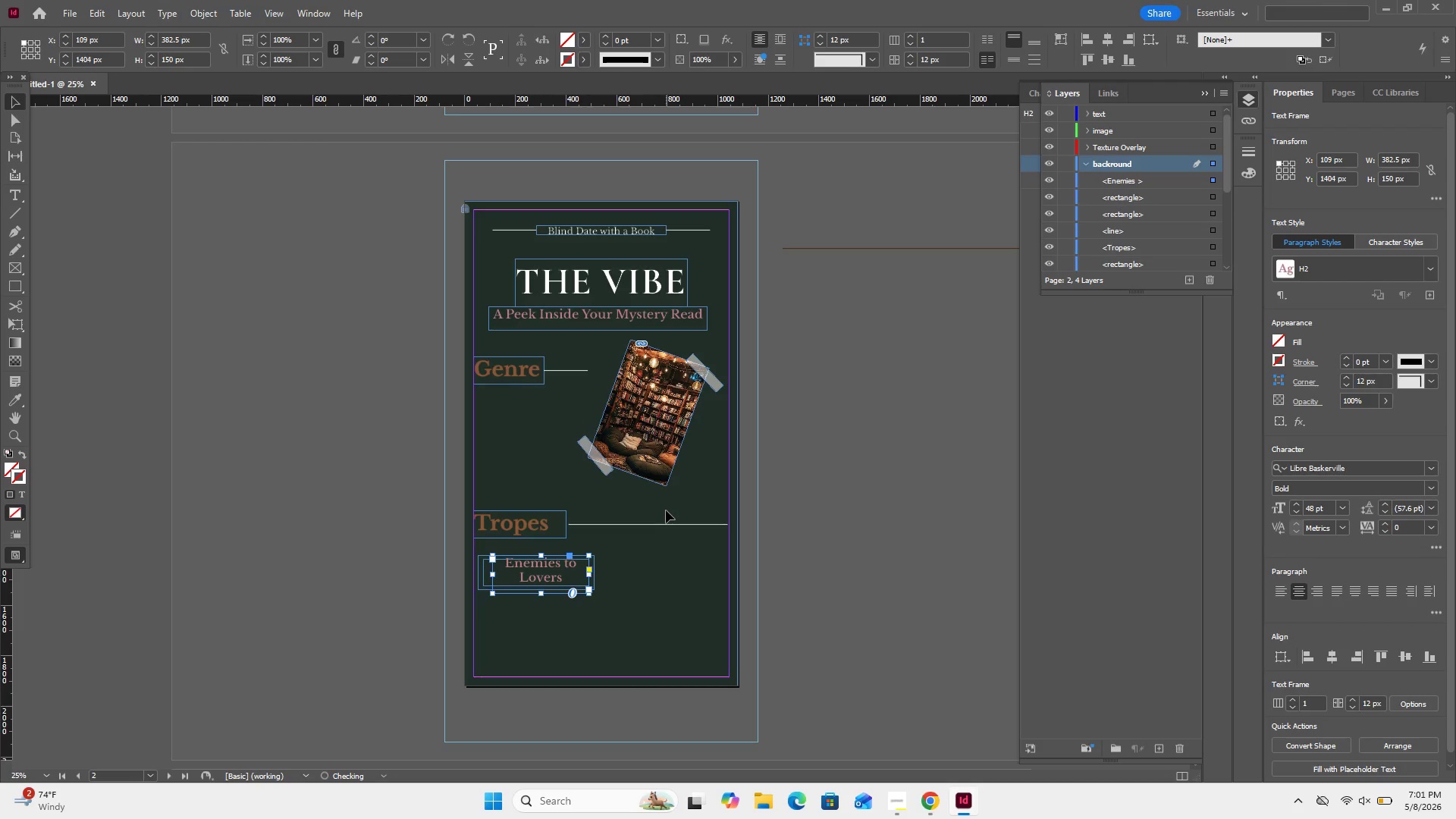 
key(ArrowDown)
 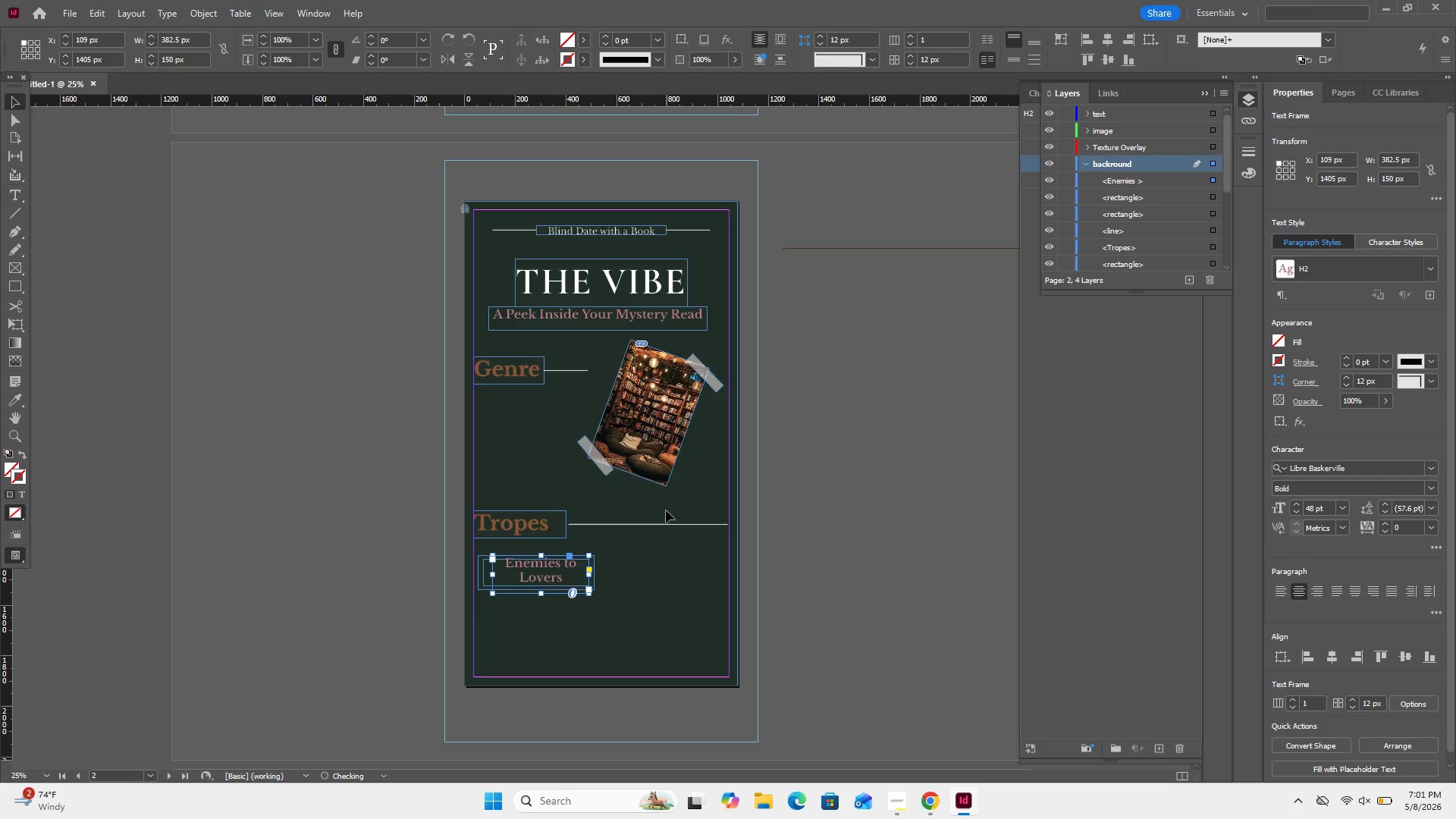 
key(ArrowDown)
 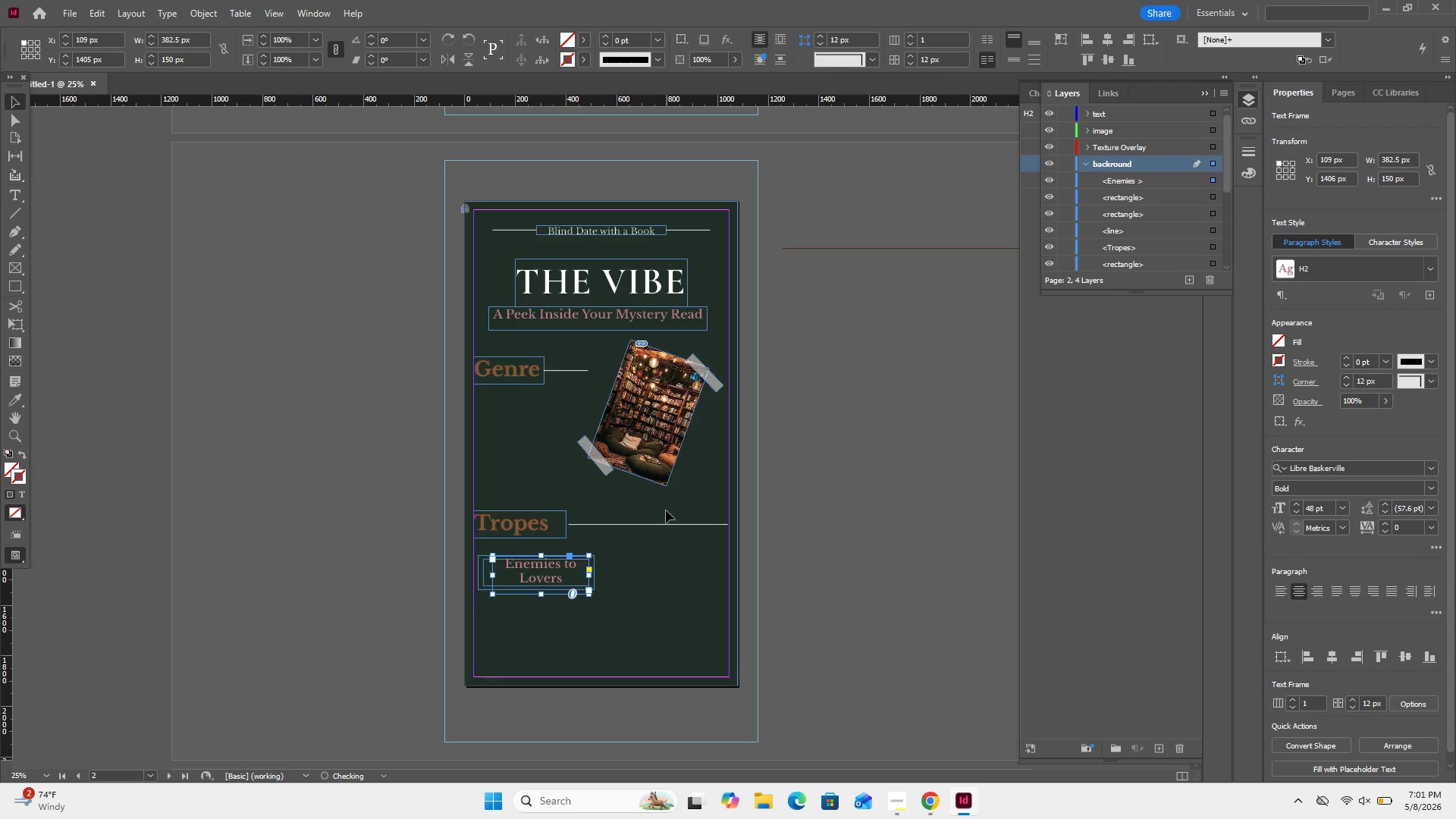 
key(ArrowDown)
 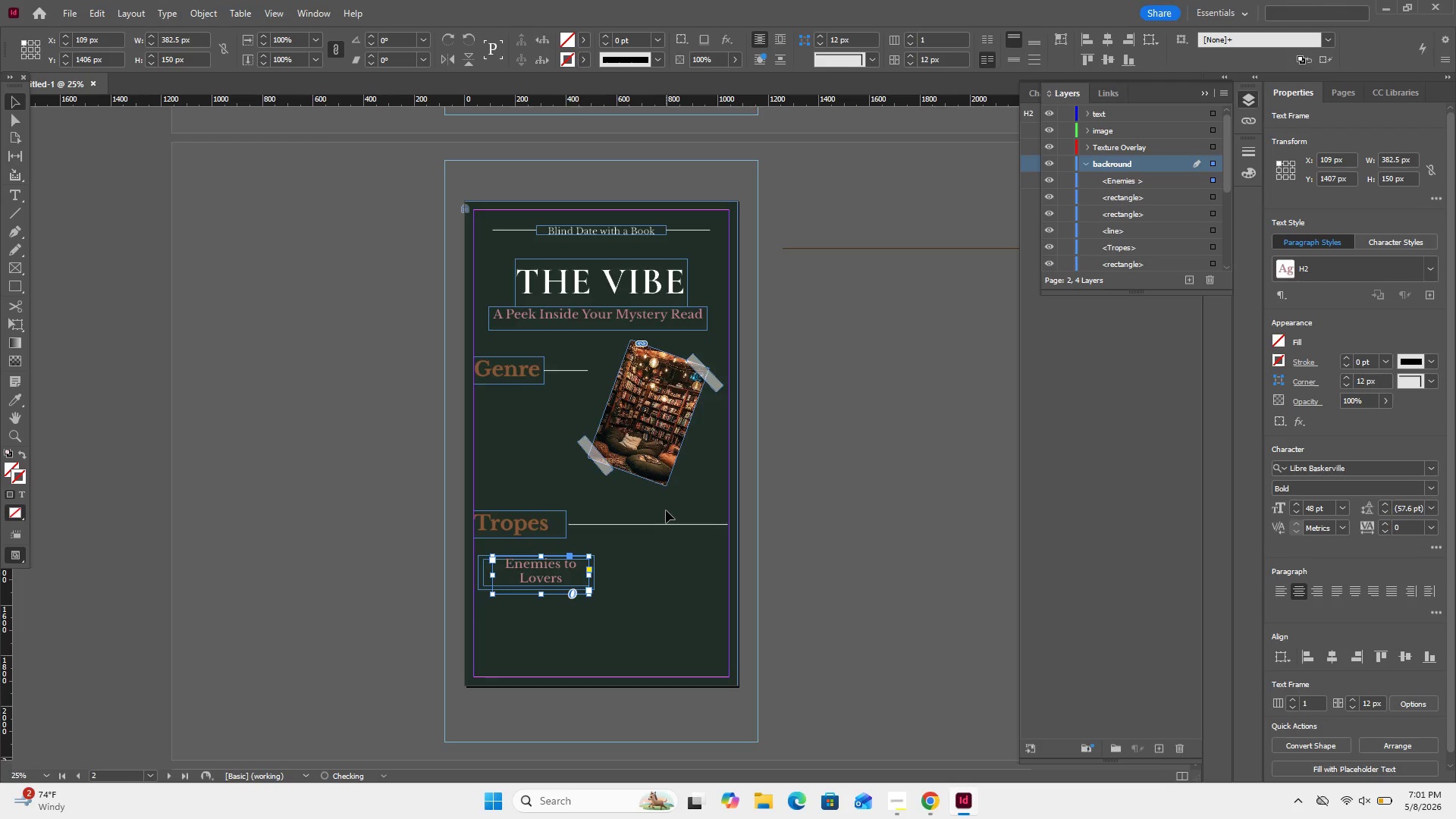 
key(ArrowDown)
 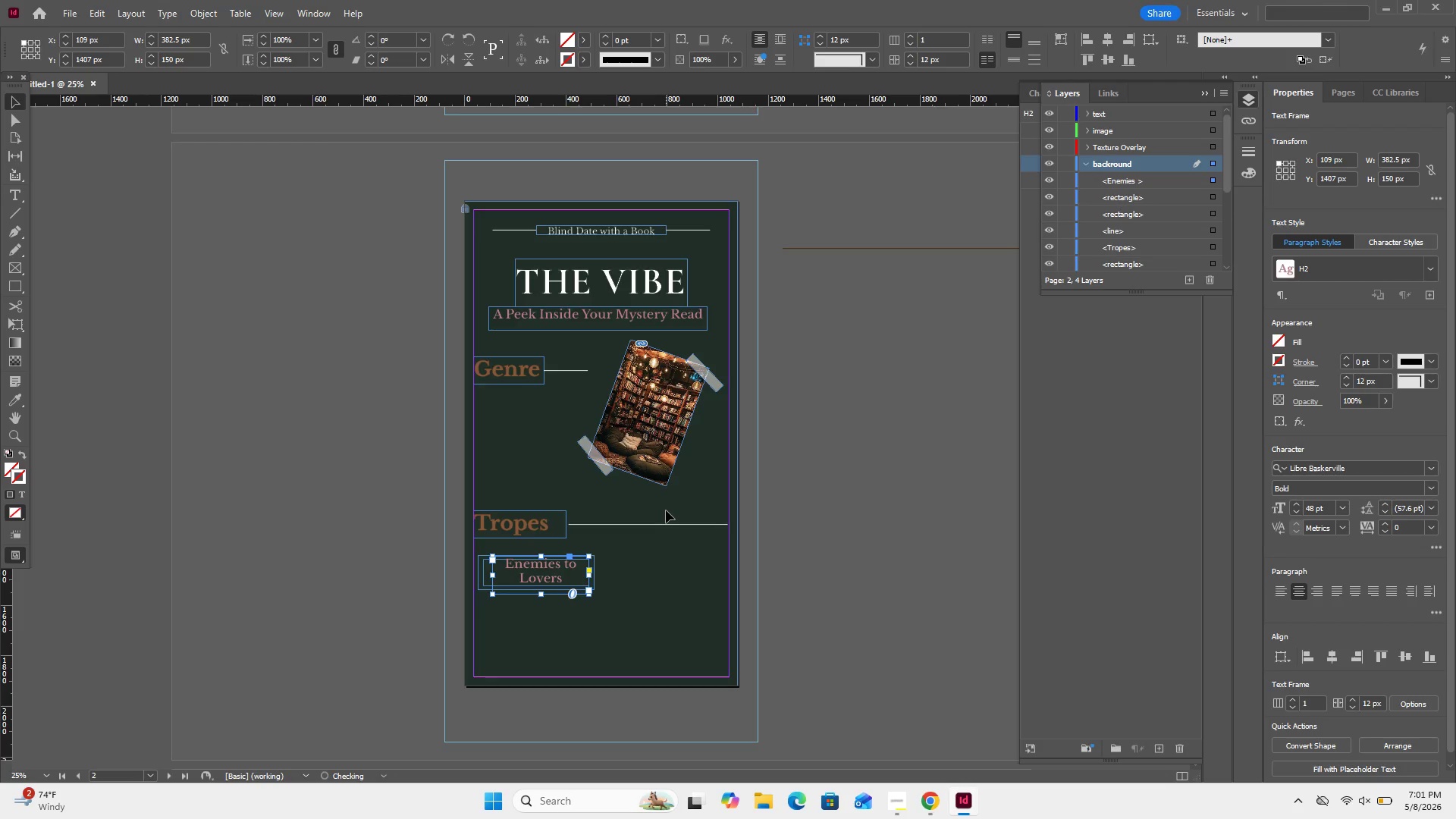 
key(ArrowDown)
 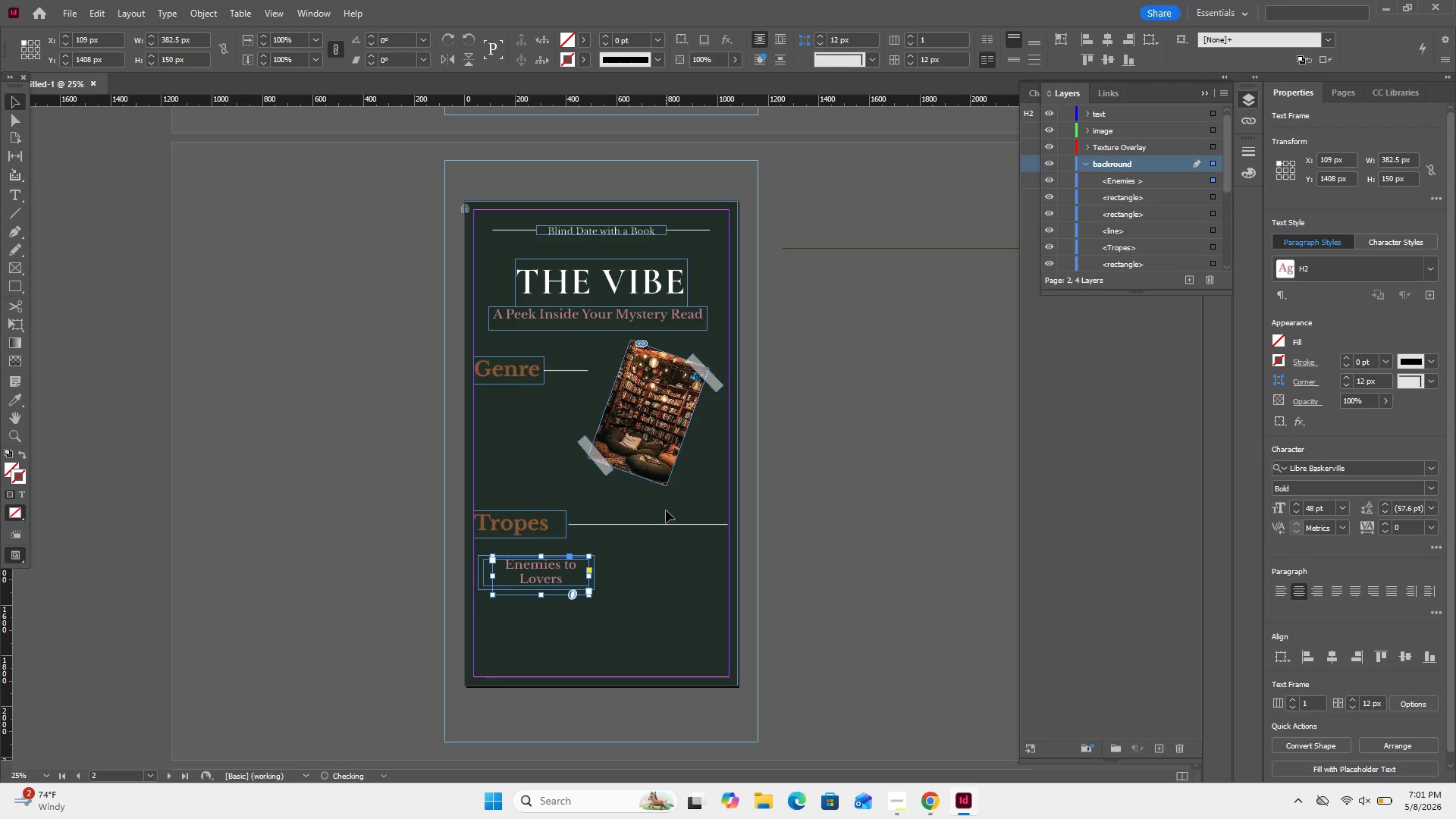 
key(ArrowDown)
 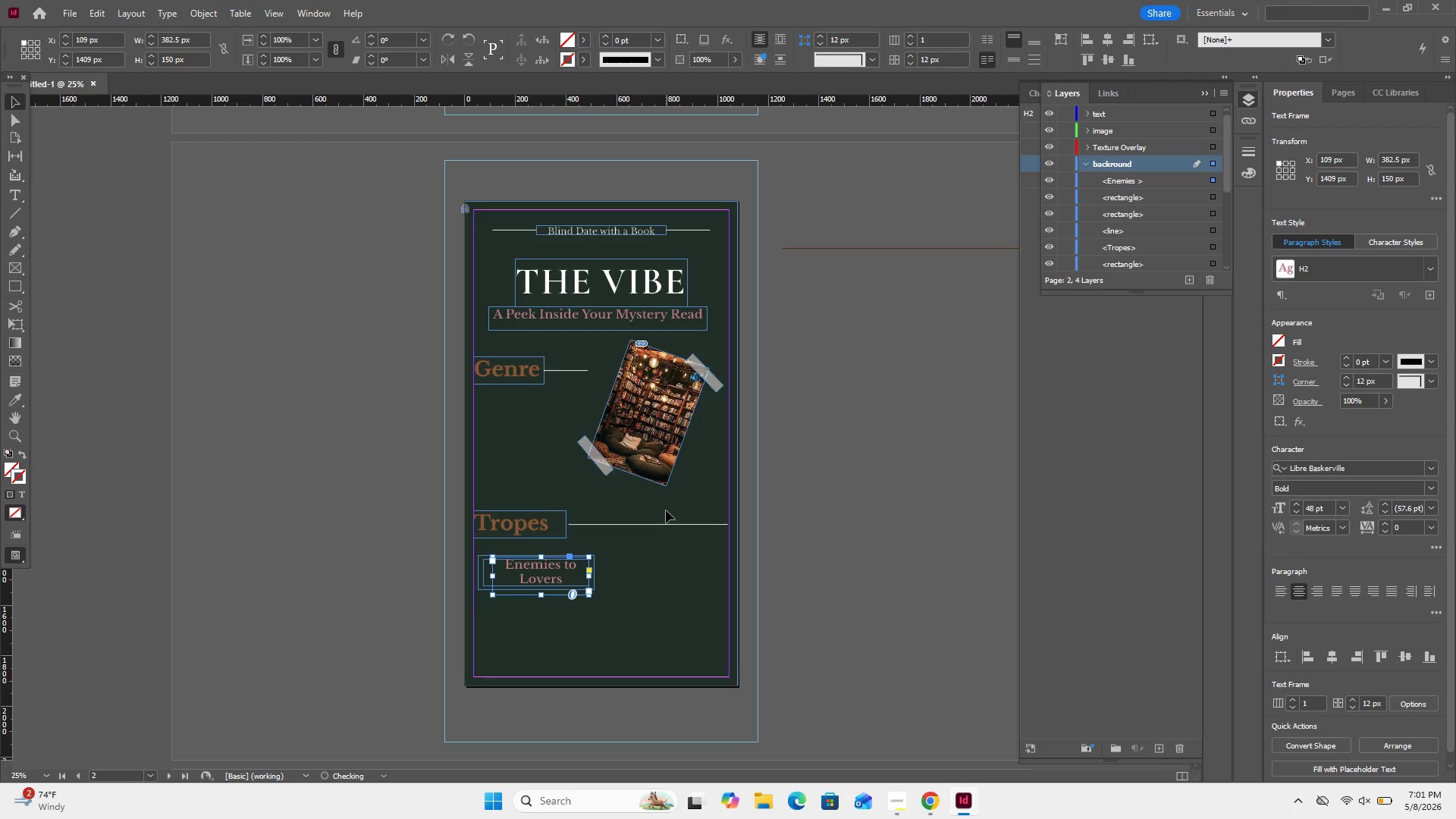 
key(ArrowDown)
 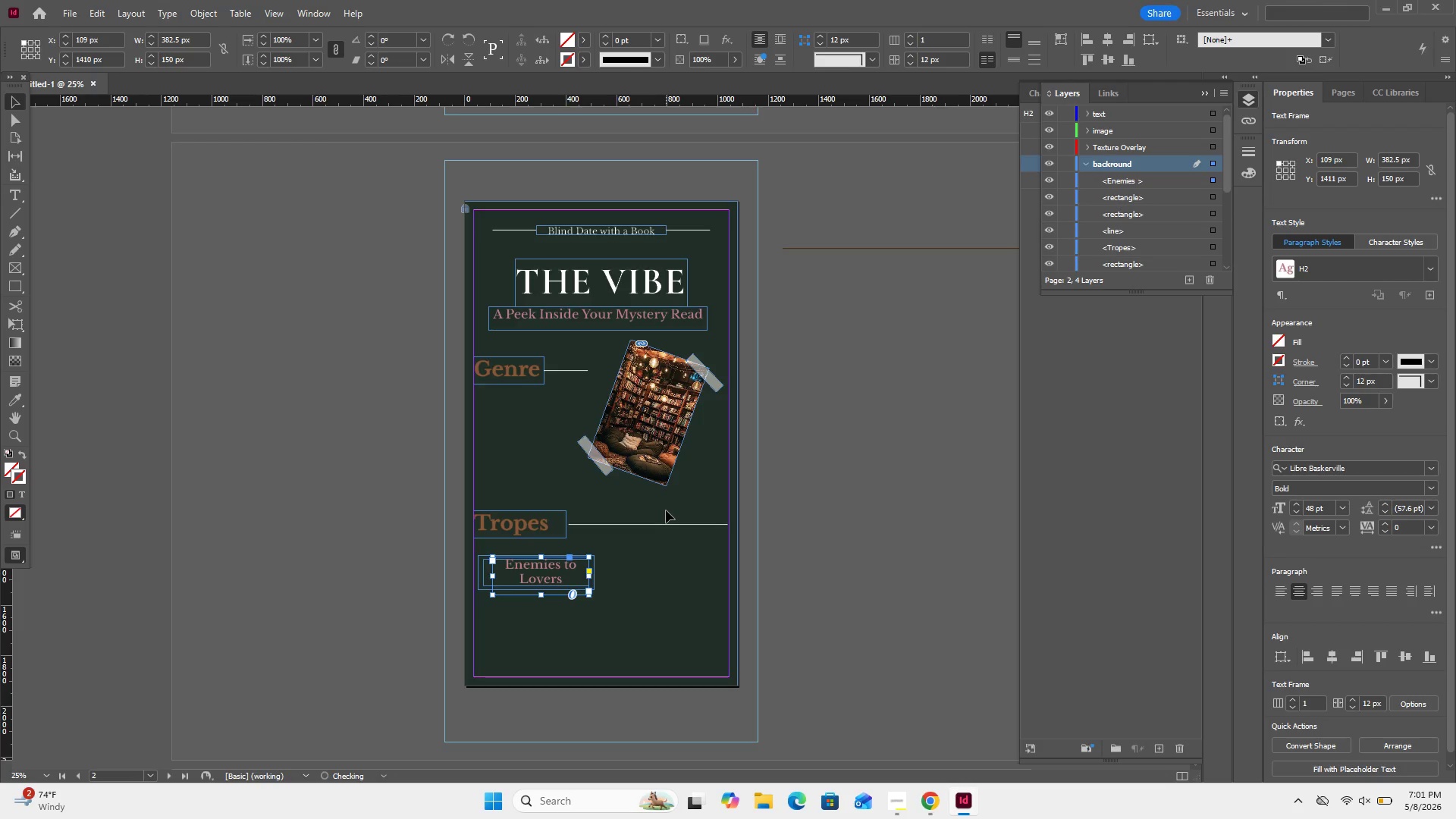 
key(ArrowDown)
 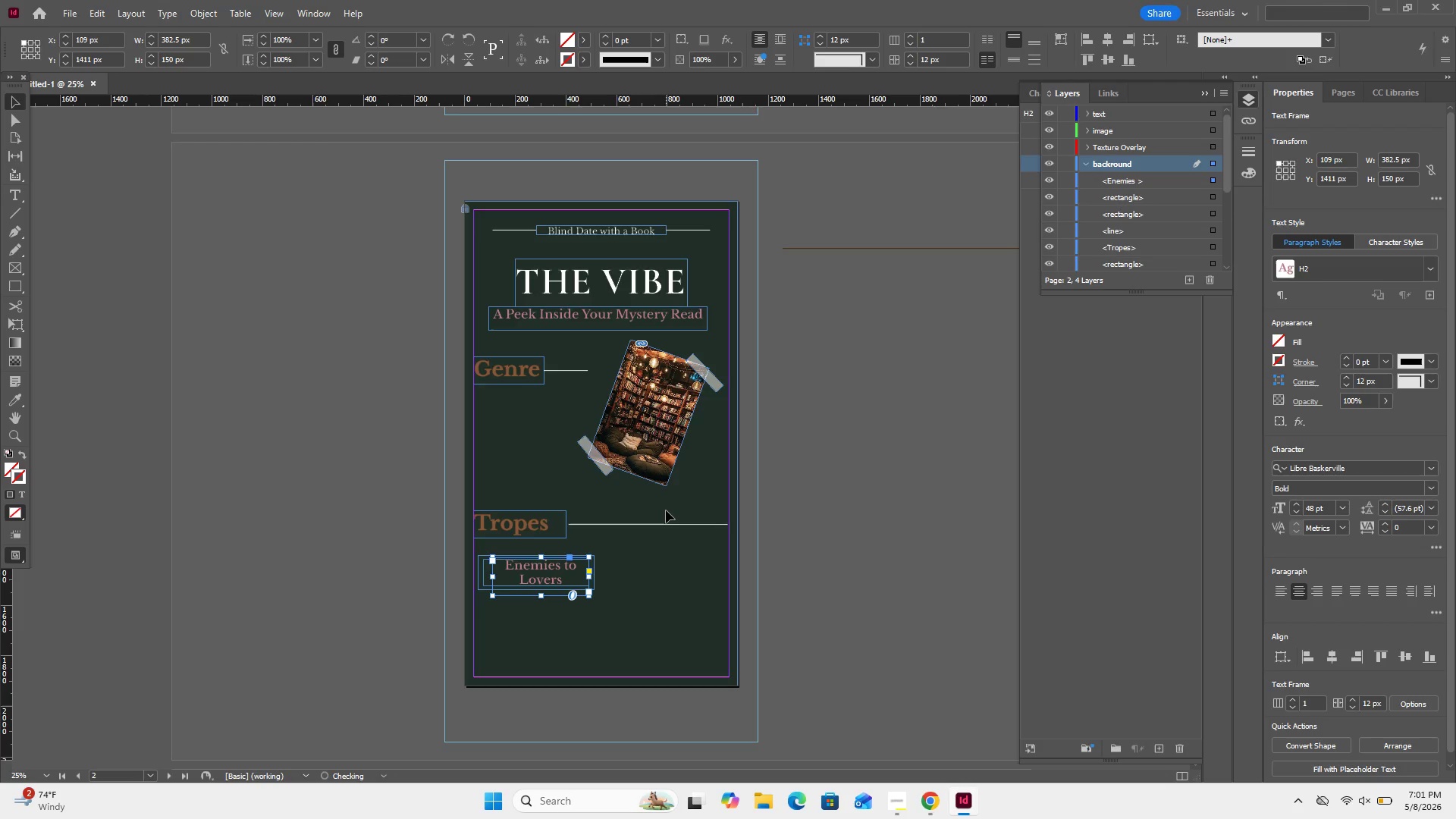 
key(ArrowDown)
 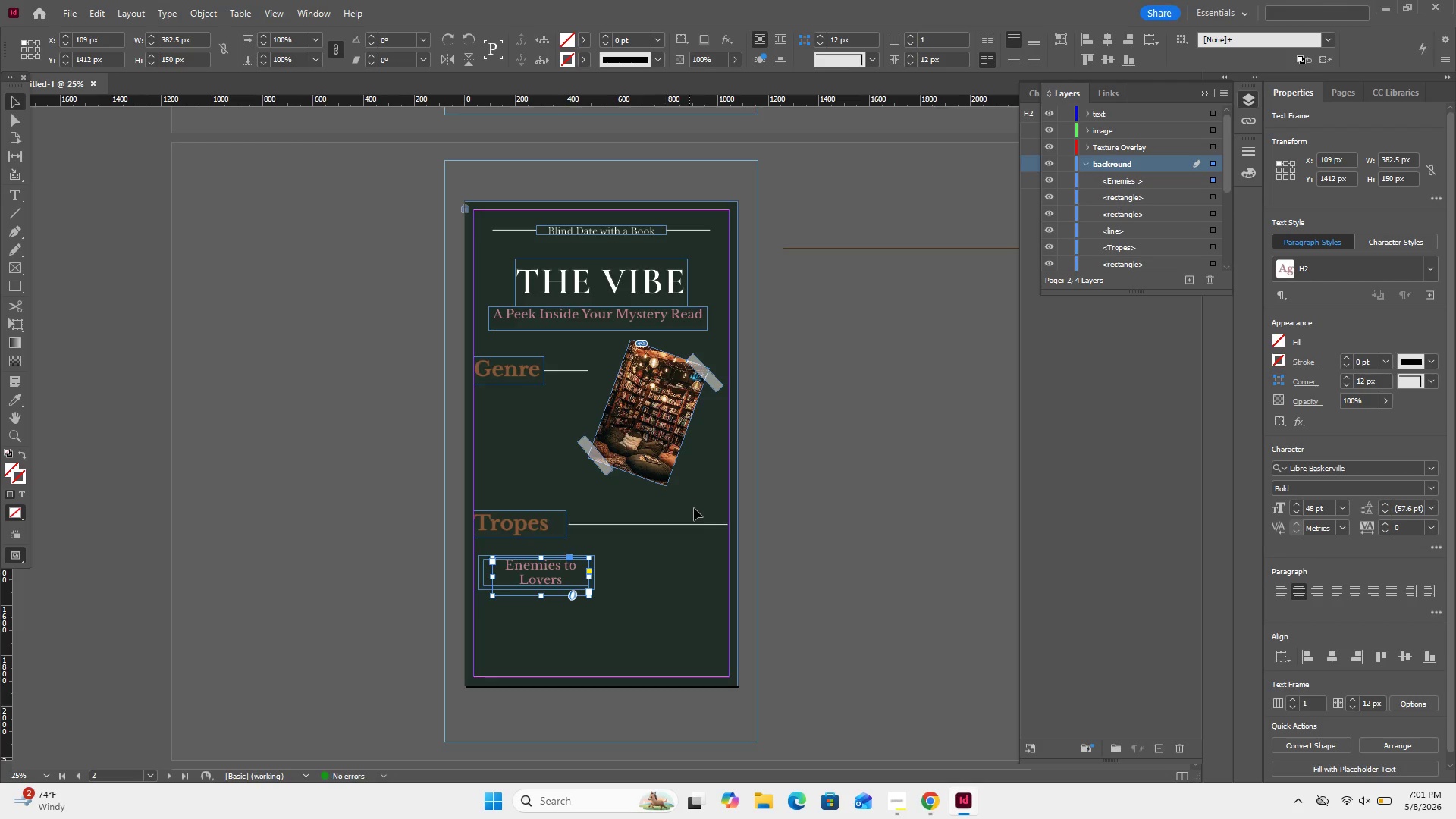 
left_click([681, 602])
 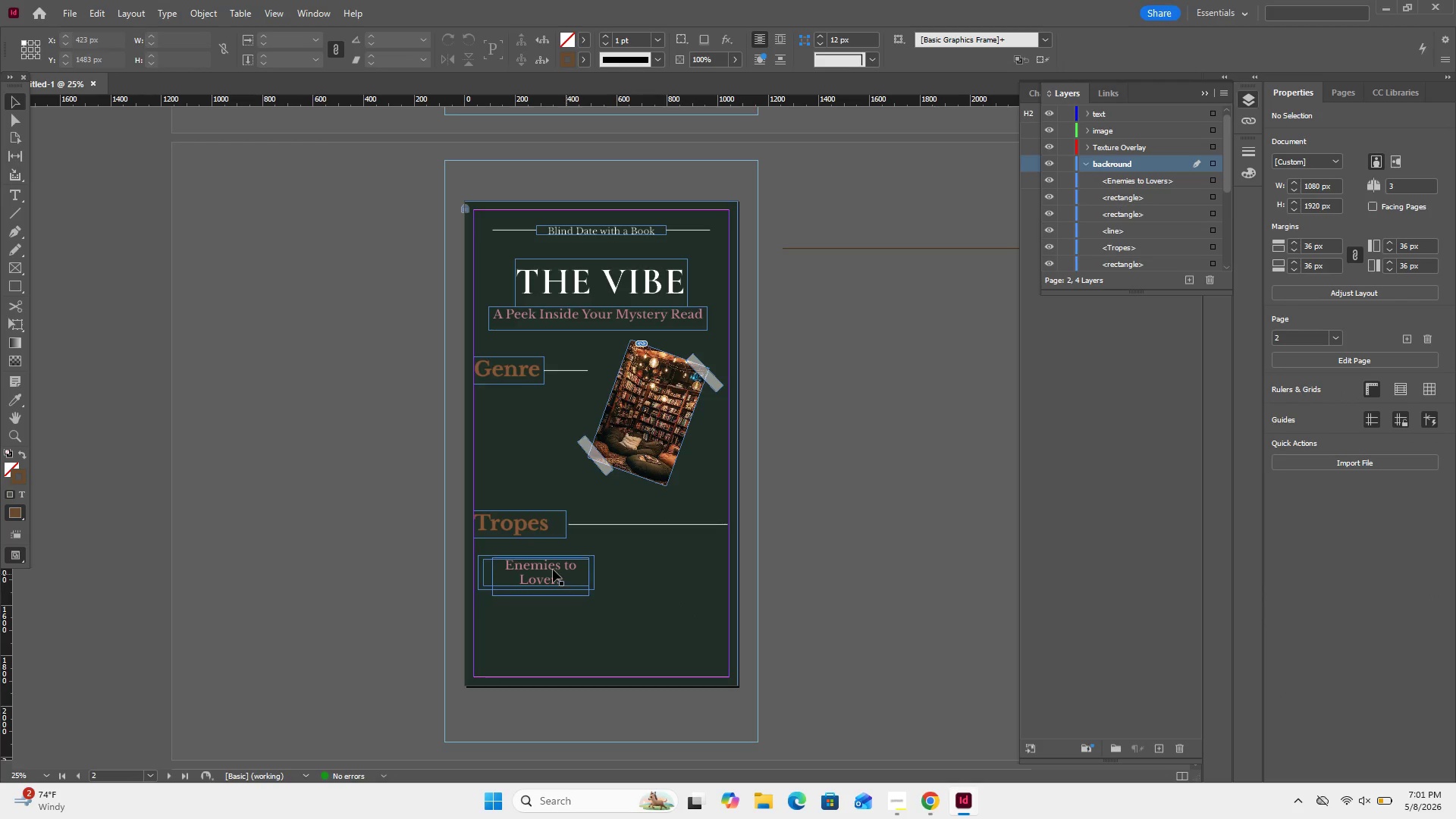 
left_click_drag(start_coordinate=[629, 576], to_coordinate=[522, 583])
 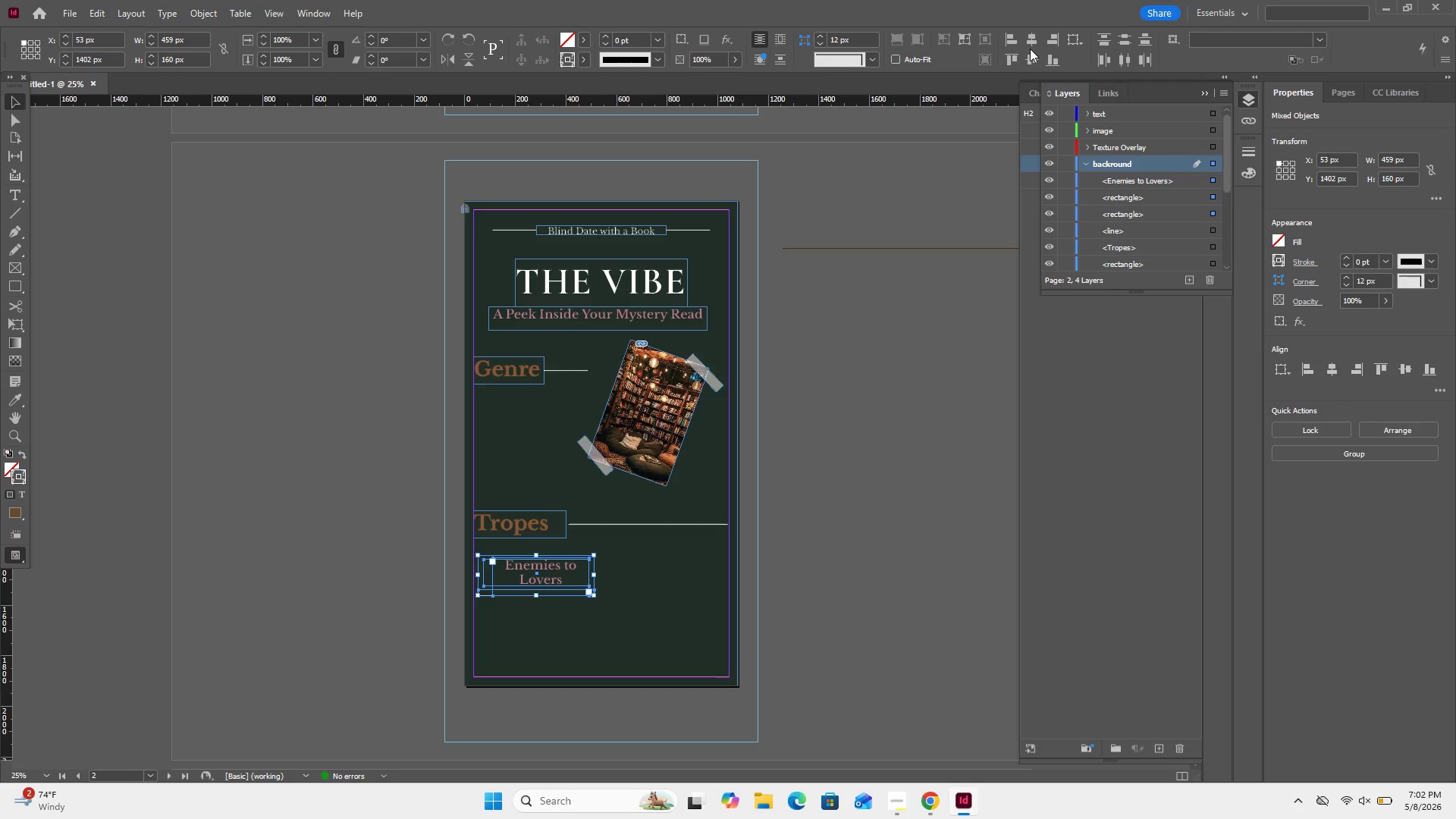 
left_click([1031, 37])
 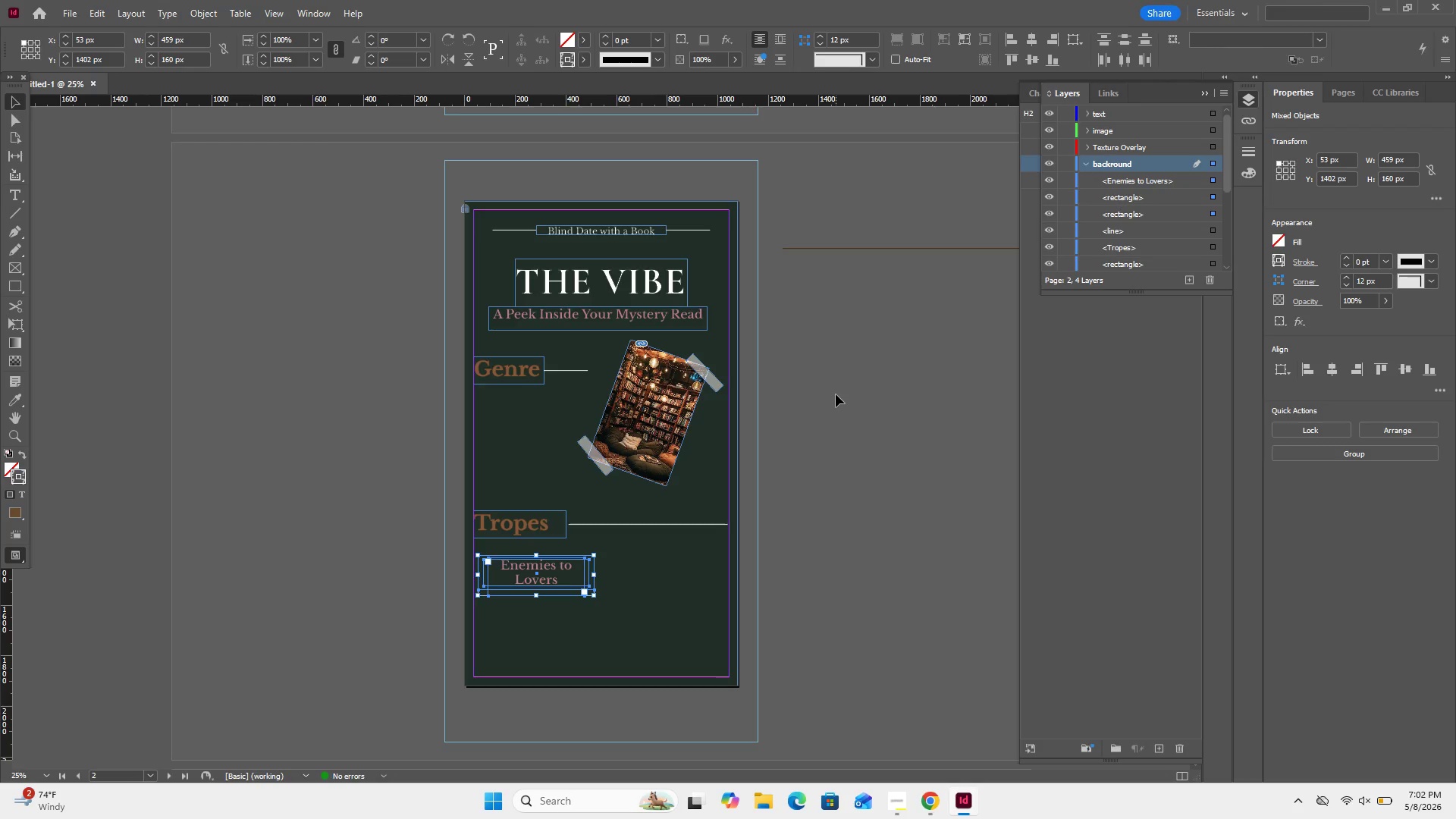 
left_click([836, 394])
 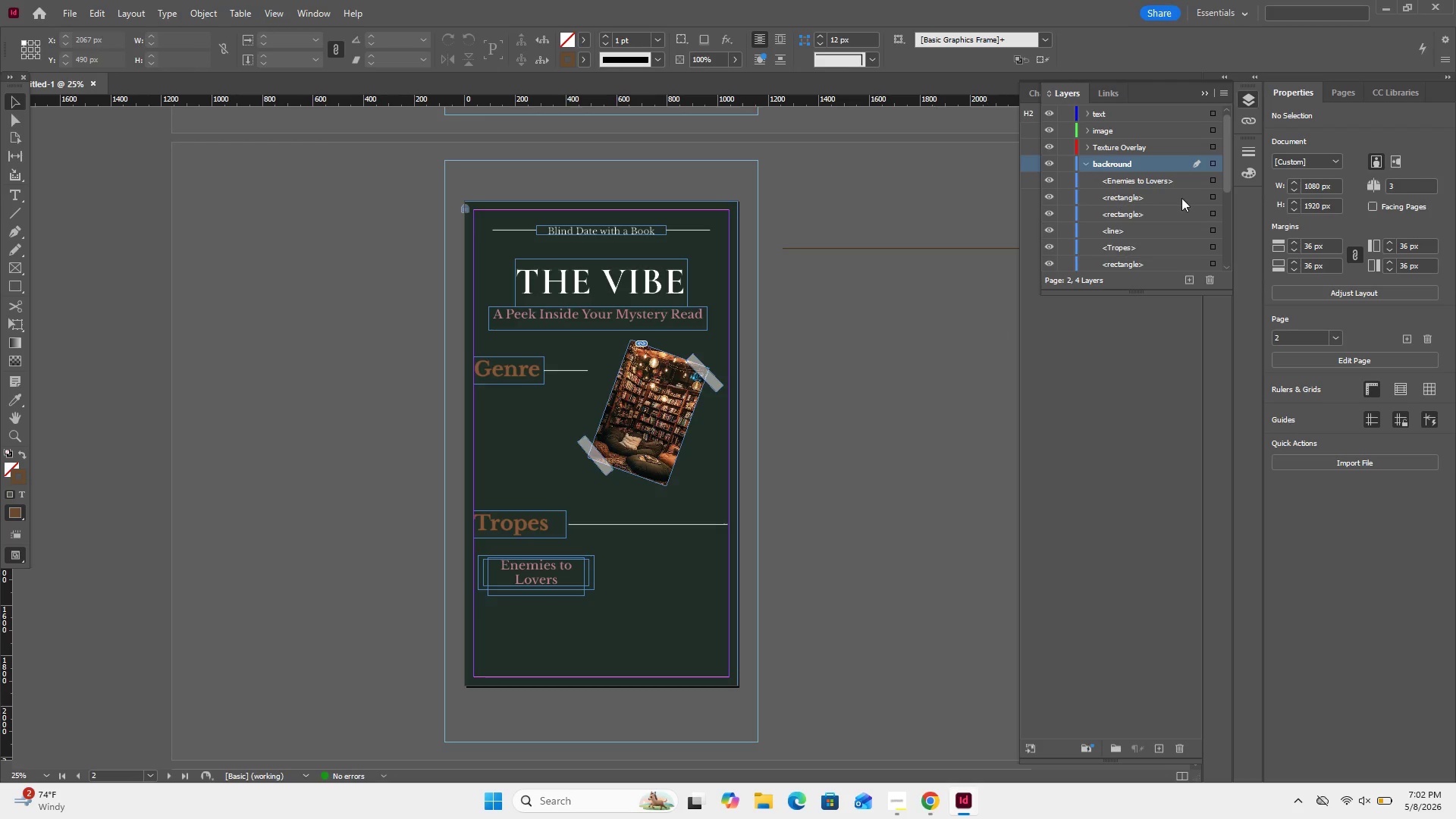 
wait(17.95)
 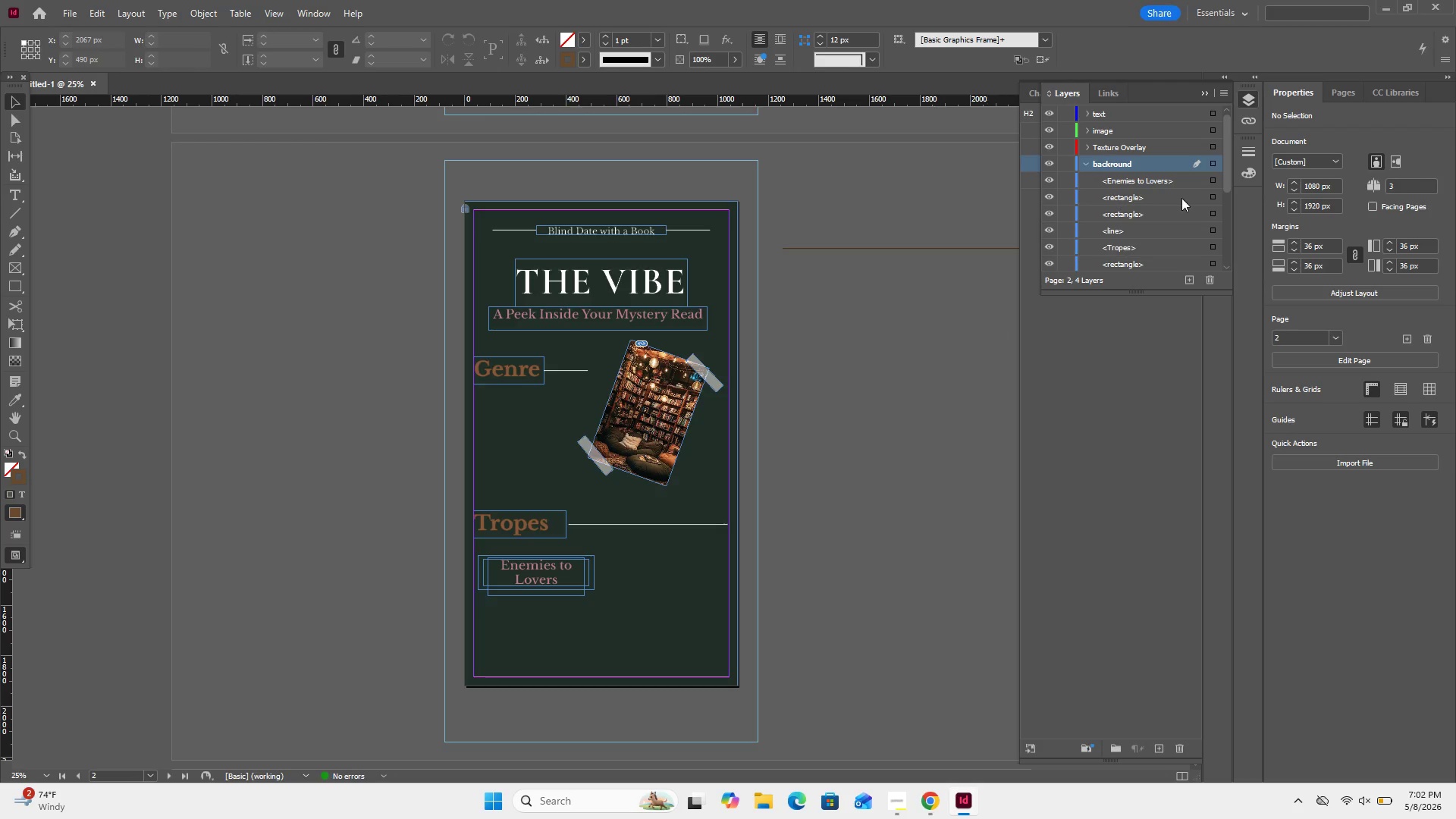 
left_click([535, 571])
 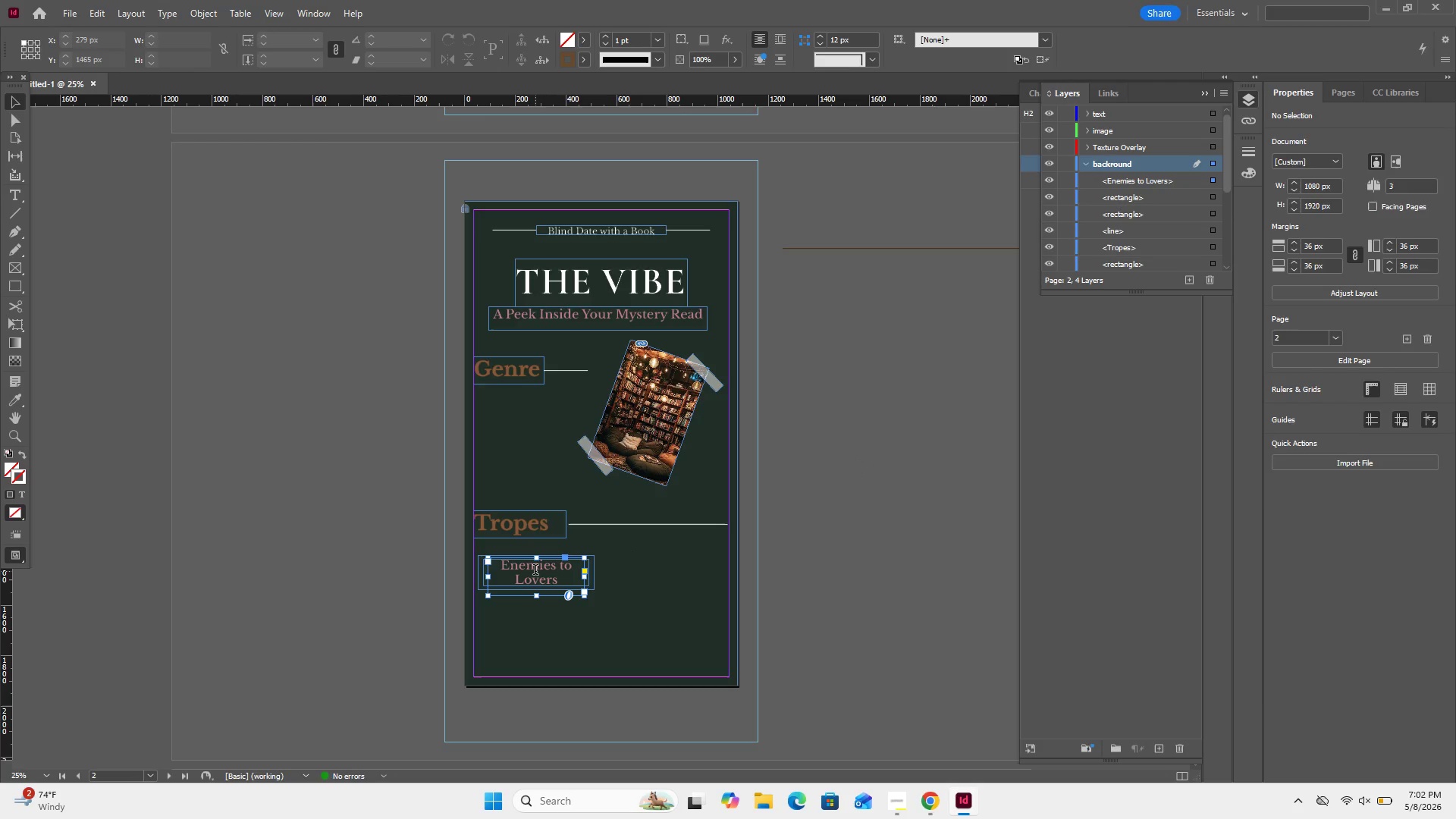 
double_click([535, 571])
 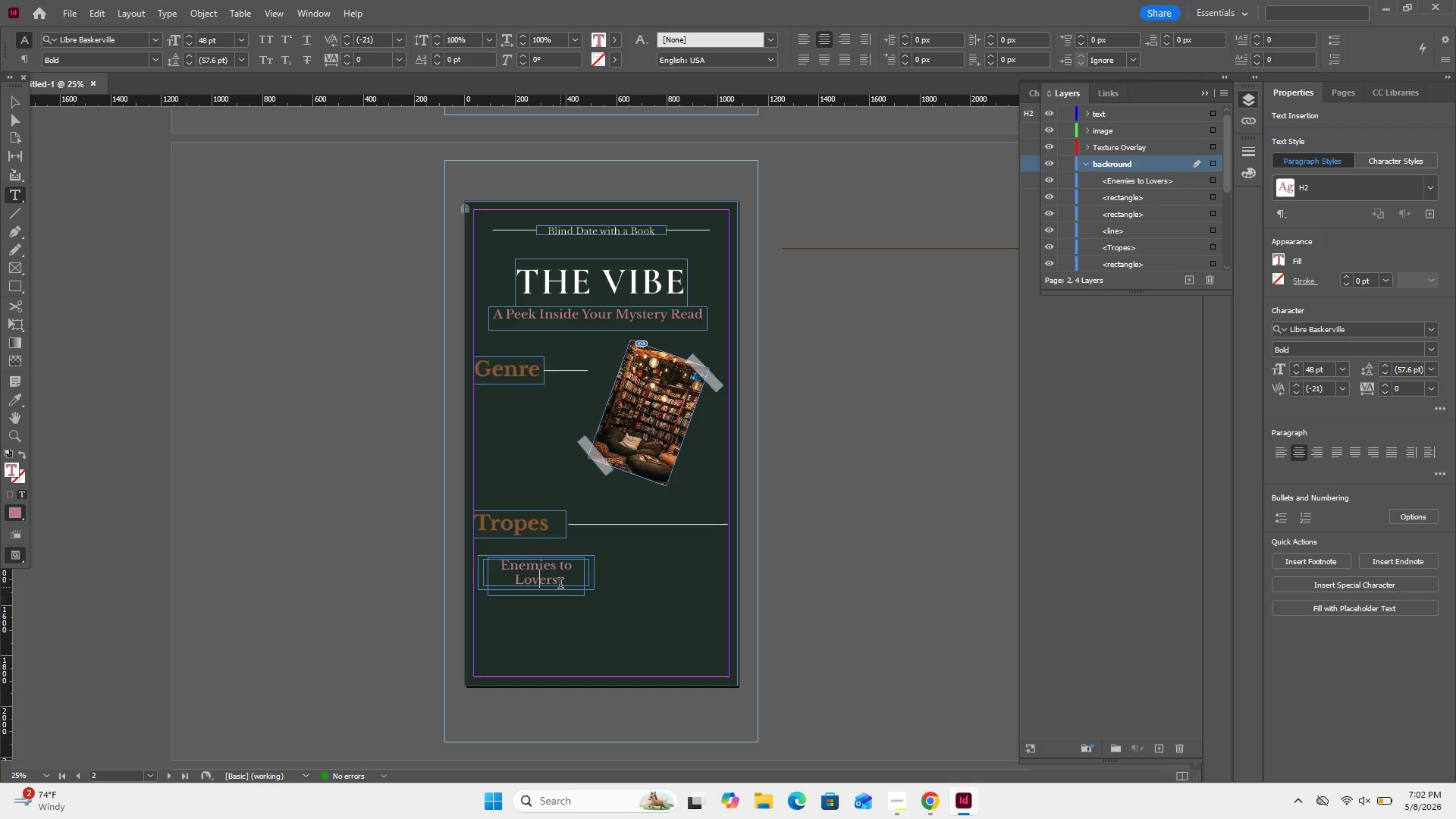 
left_click_drag(start_coordinate=[560, 585], to_coordinate=[498, 560])
 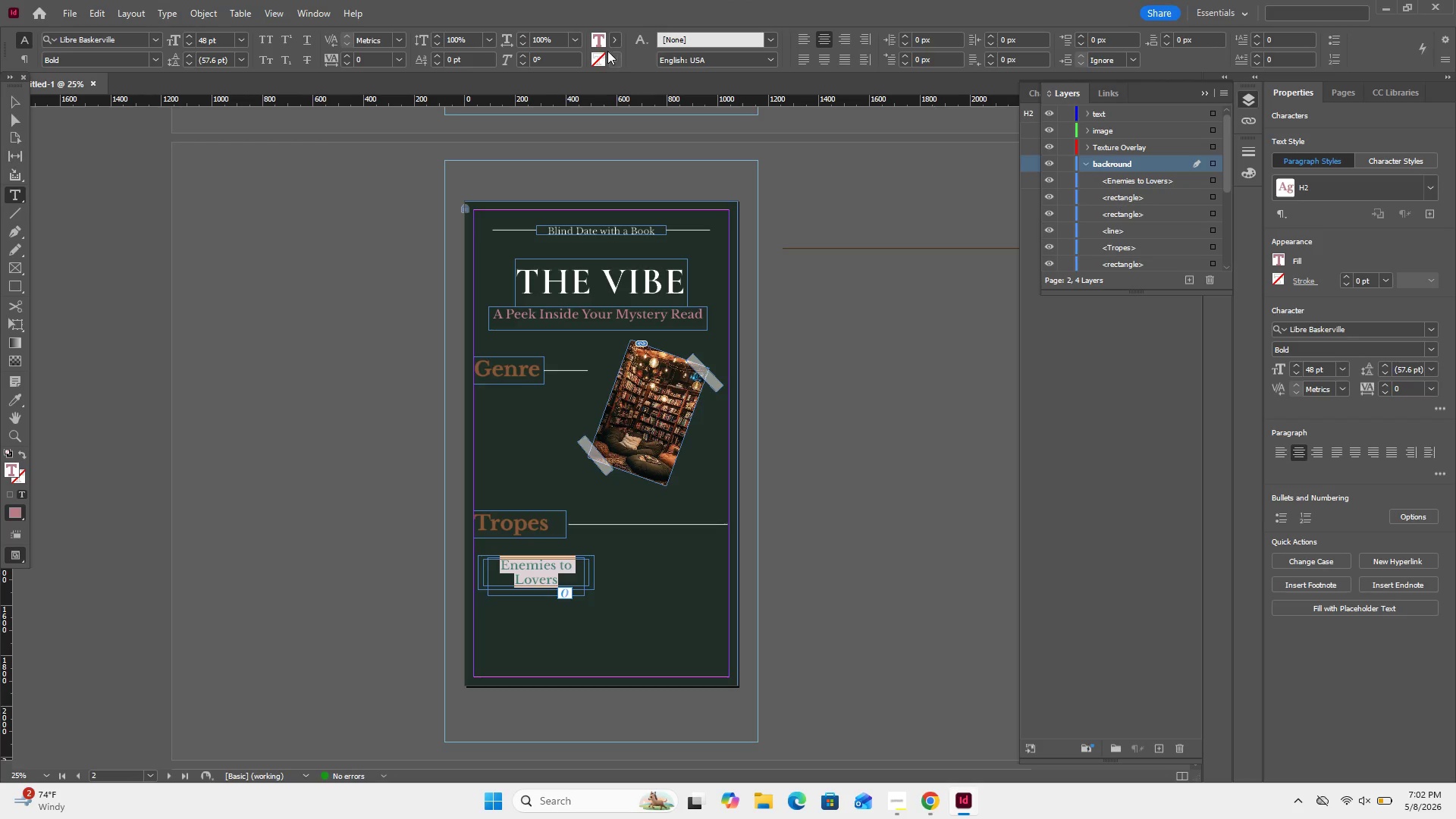 
left_click([611, 36])
 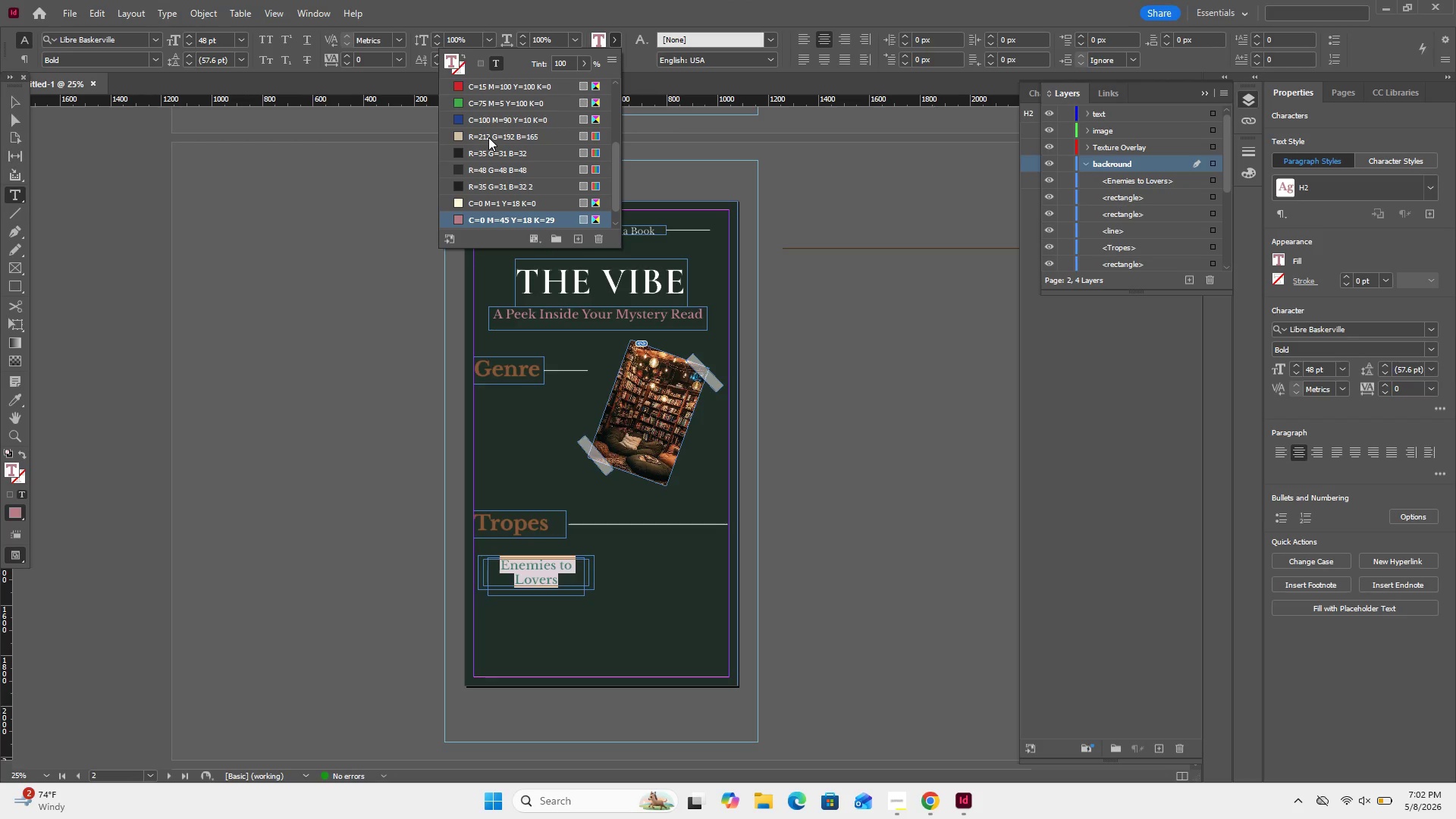 
scroll: coordinate [490, 136], scroll_direction: up, amount: 8.0
 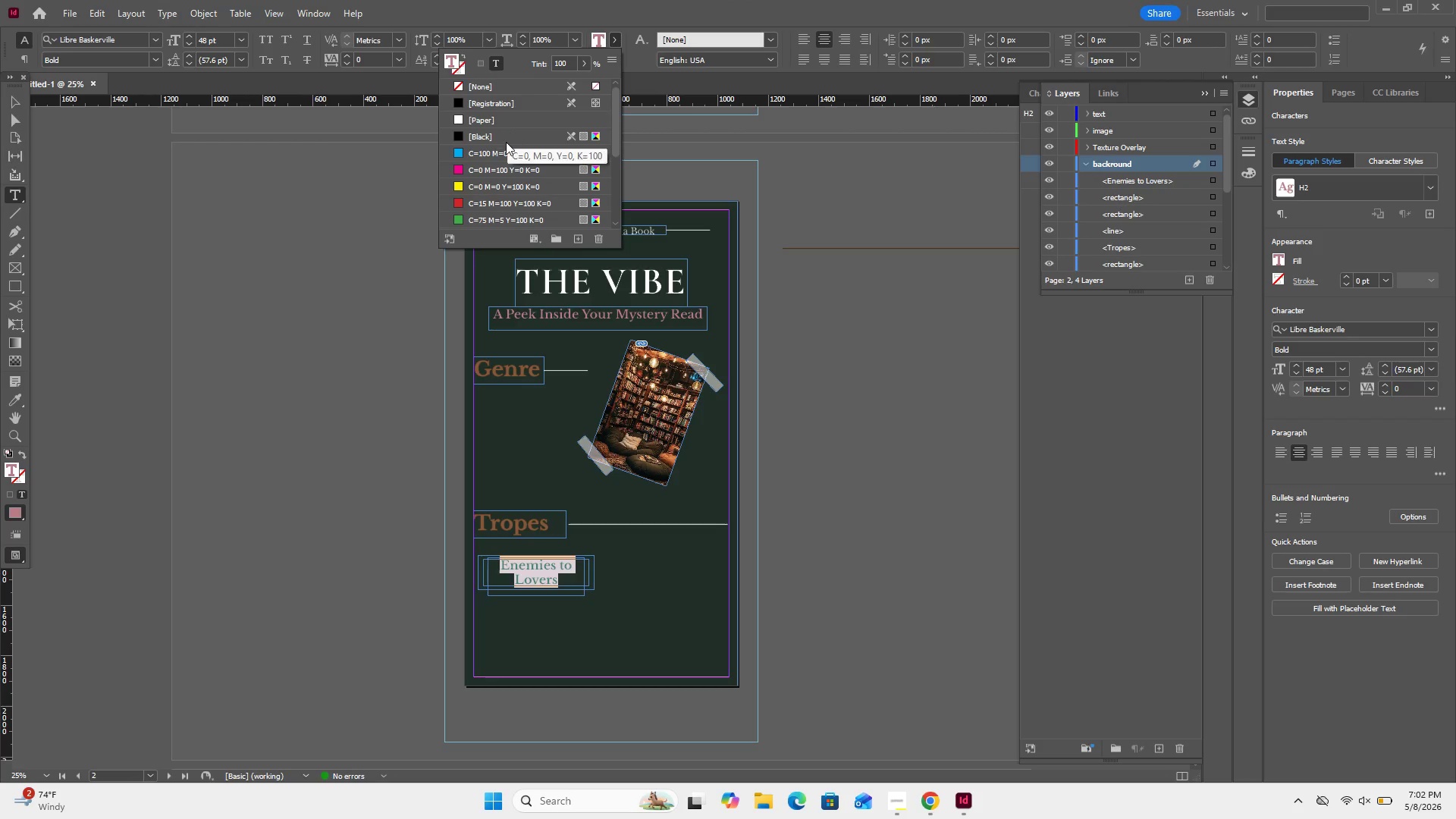 
left_click([506, 142])
 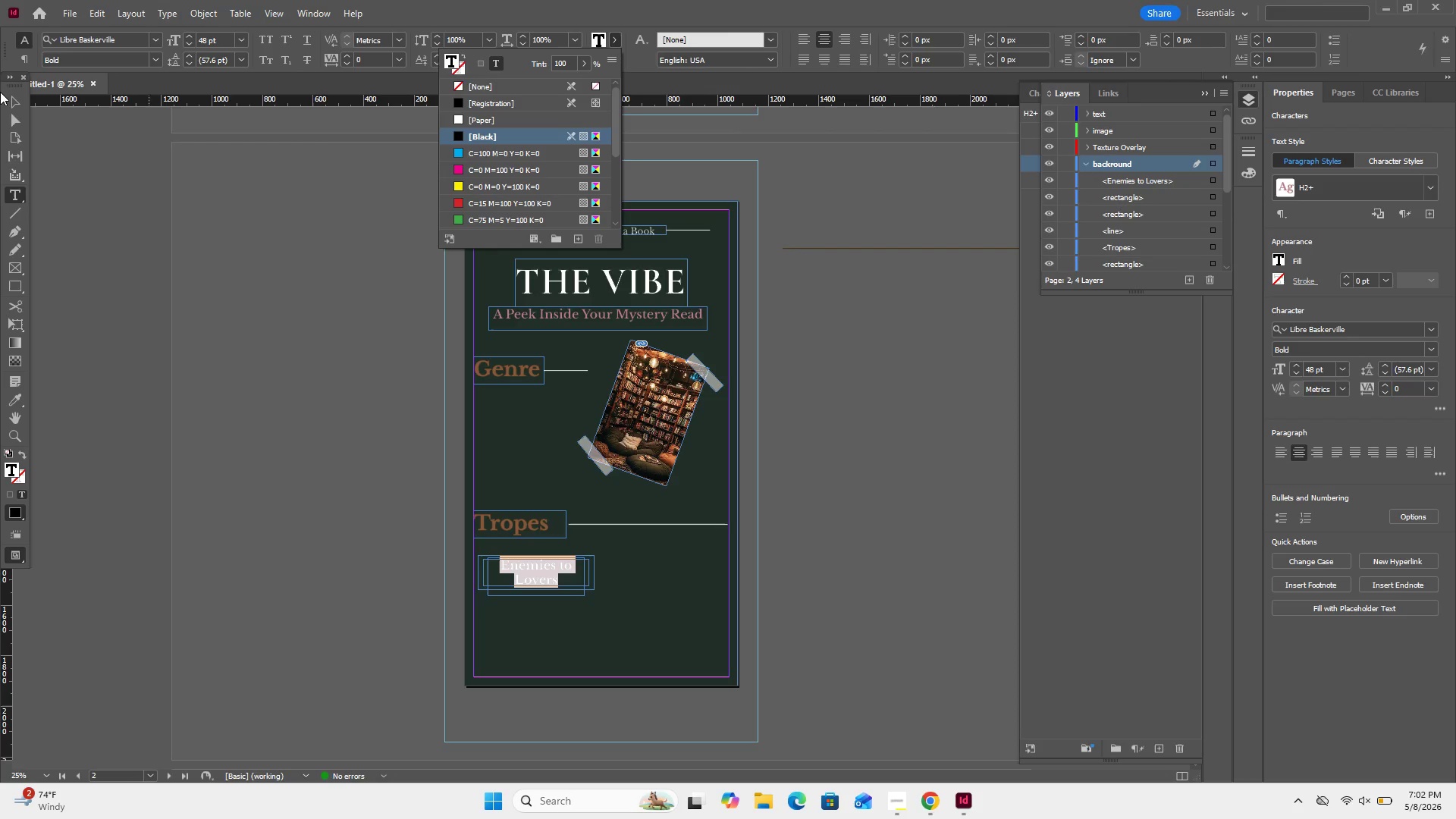 
left_click([9, 104])
 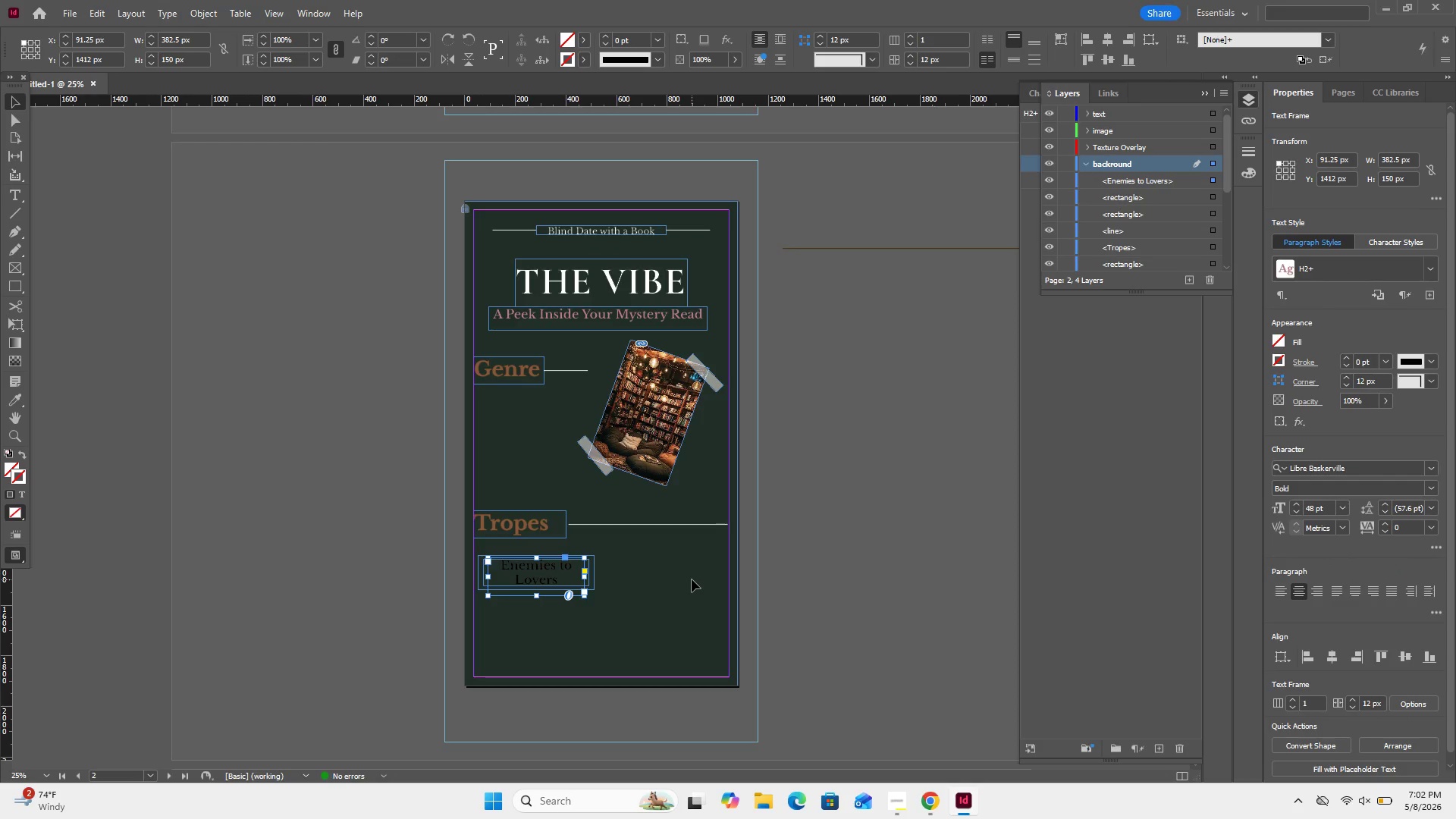 
wait(5.56)
 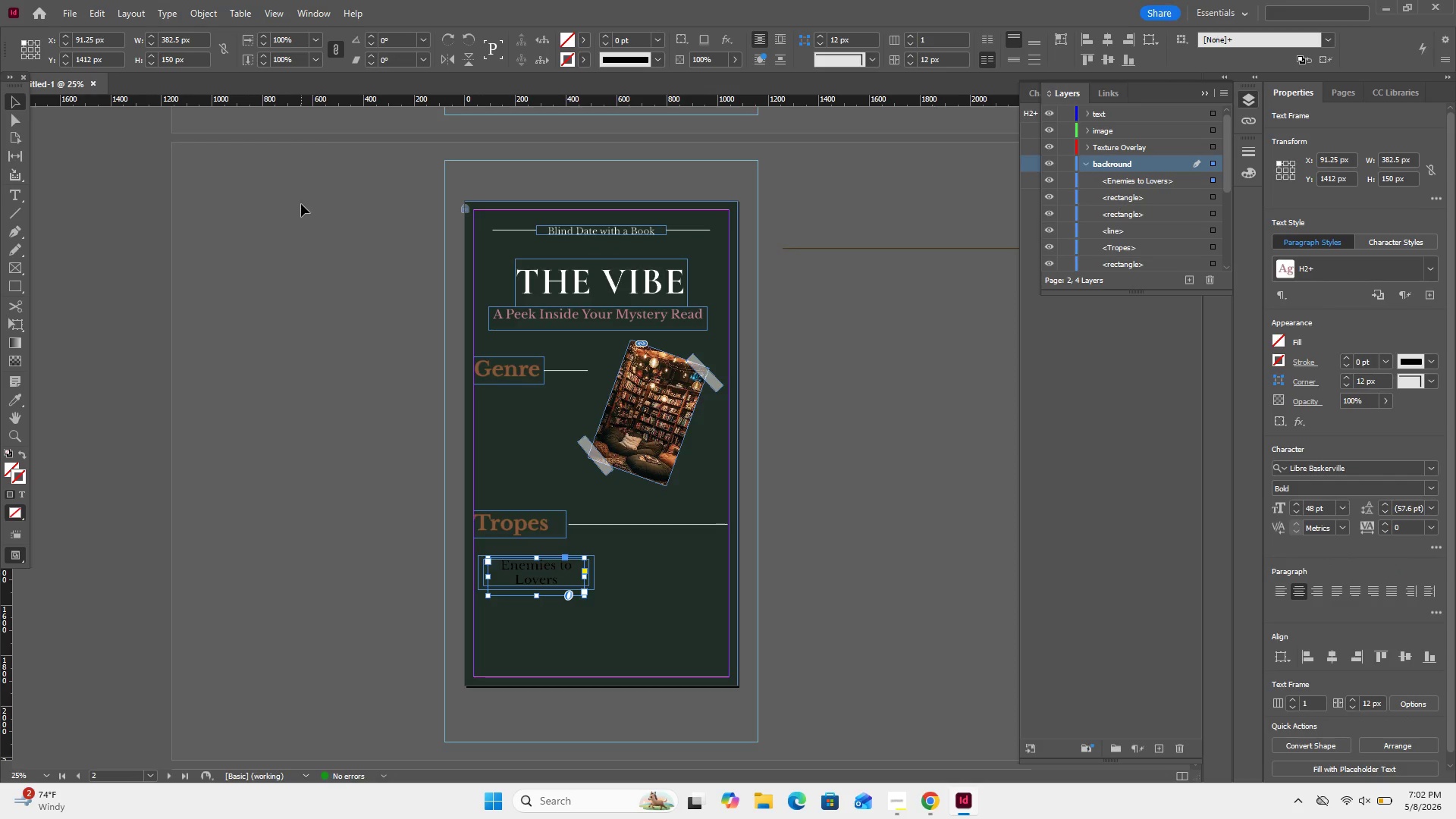 
left_click([595, 560])
 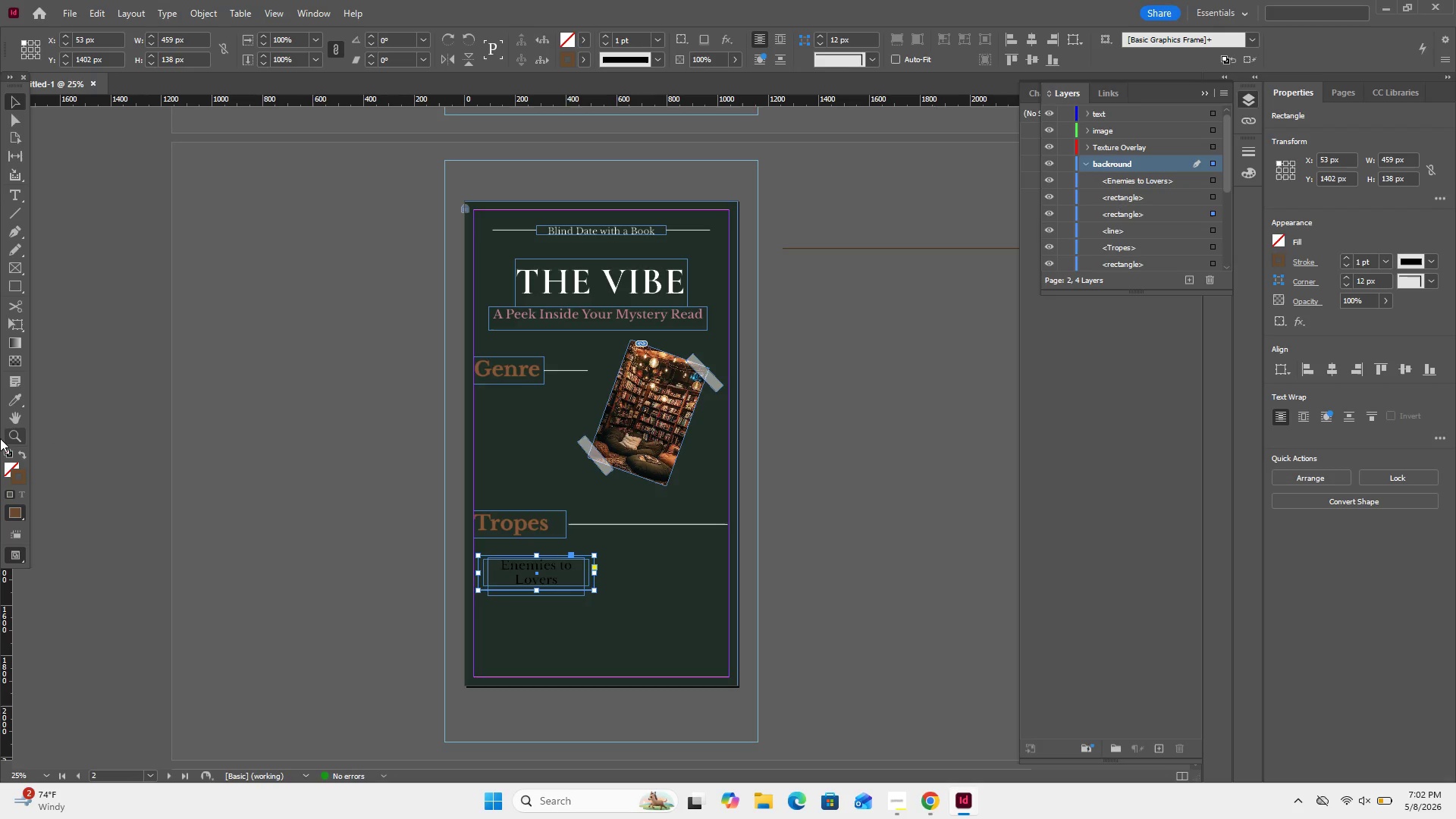 
left_click([20, 449])
 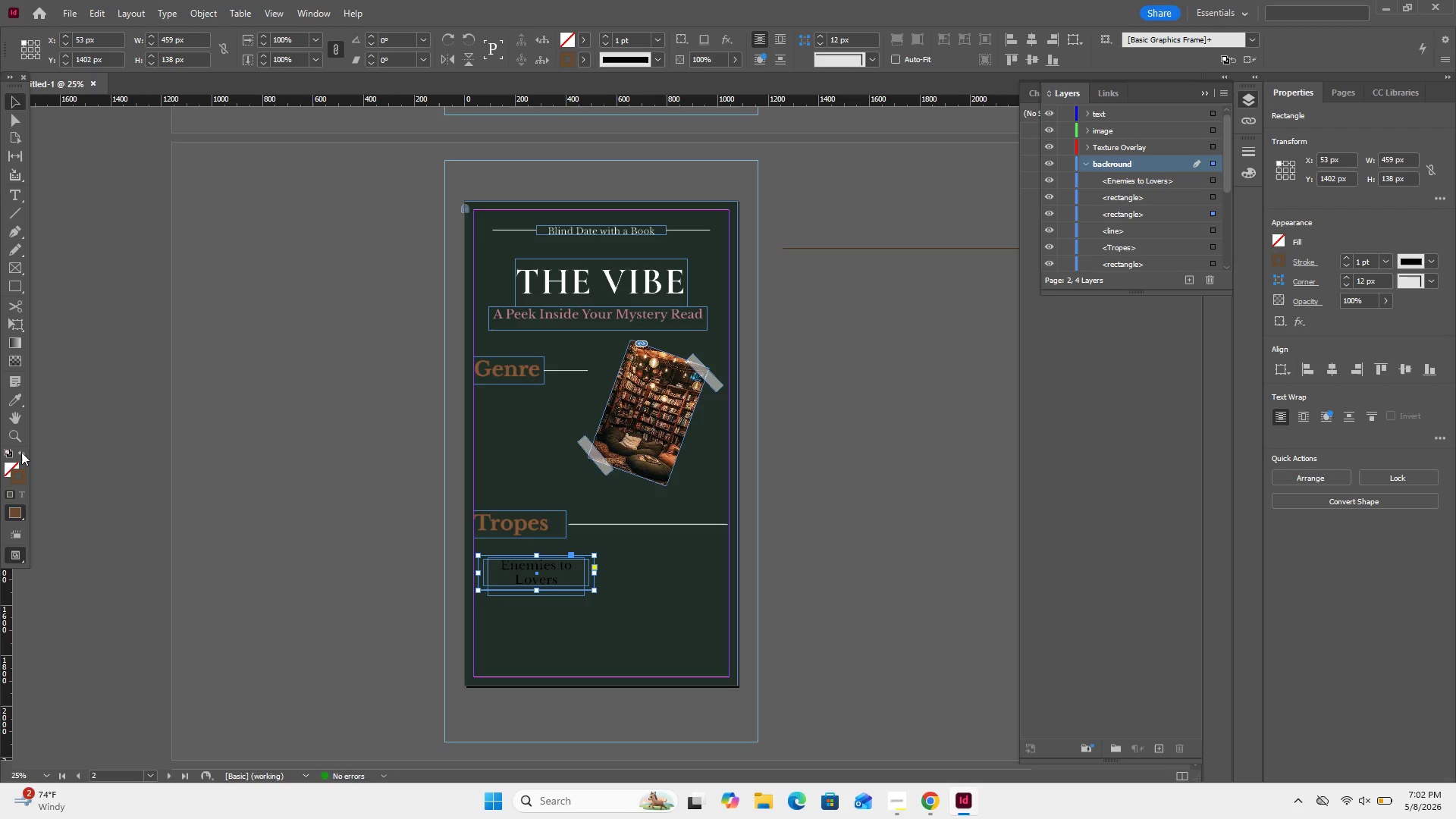 
left_click([21, 452])
 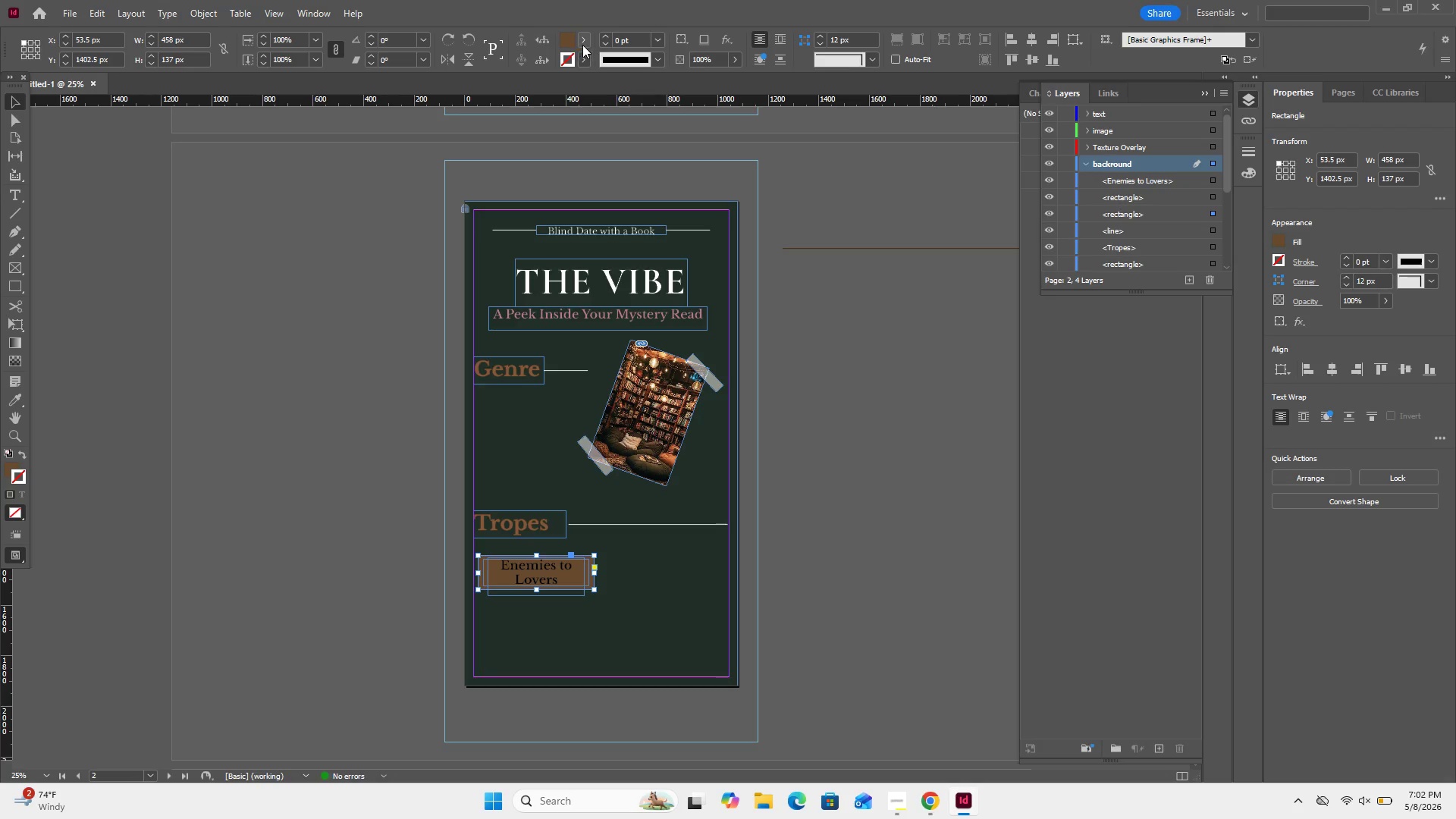 
left_click([582, 45])
 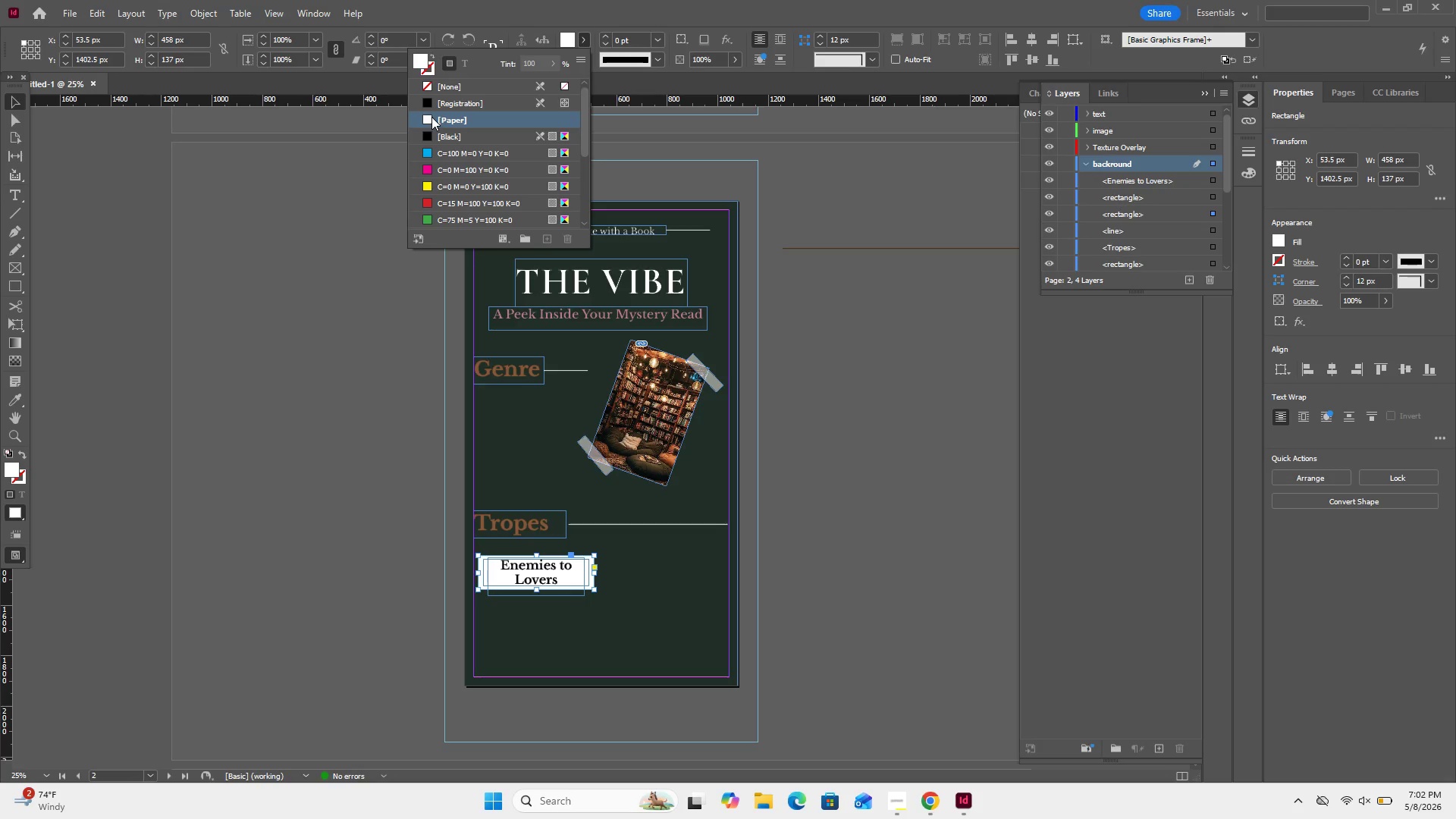 
left_click([795, 339])
 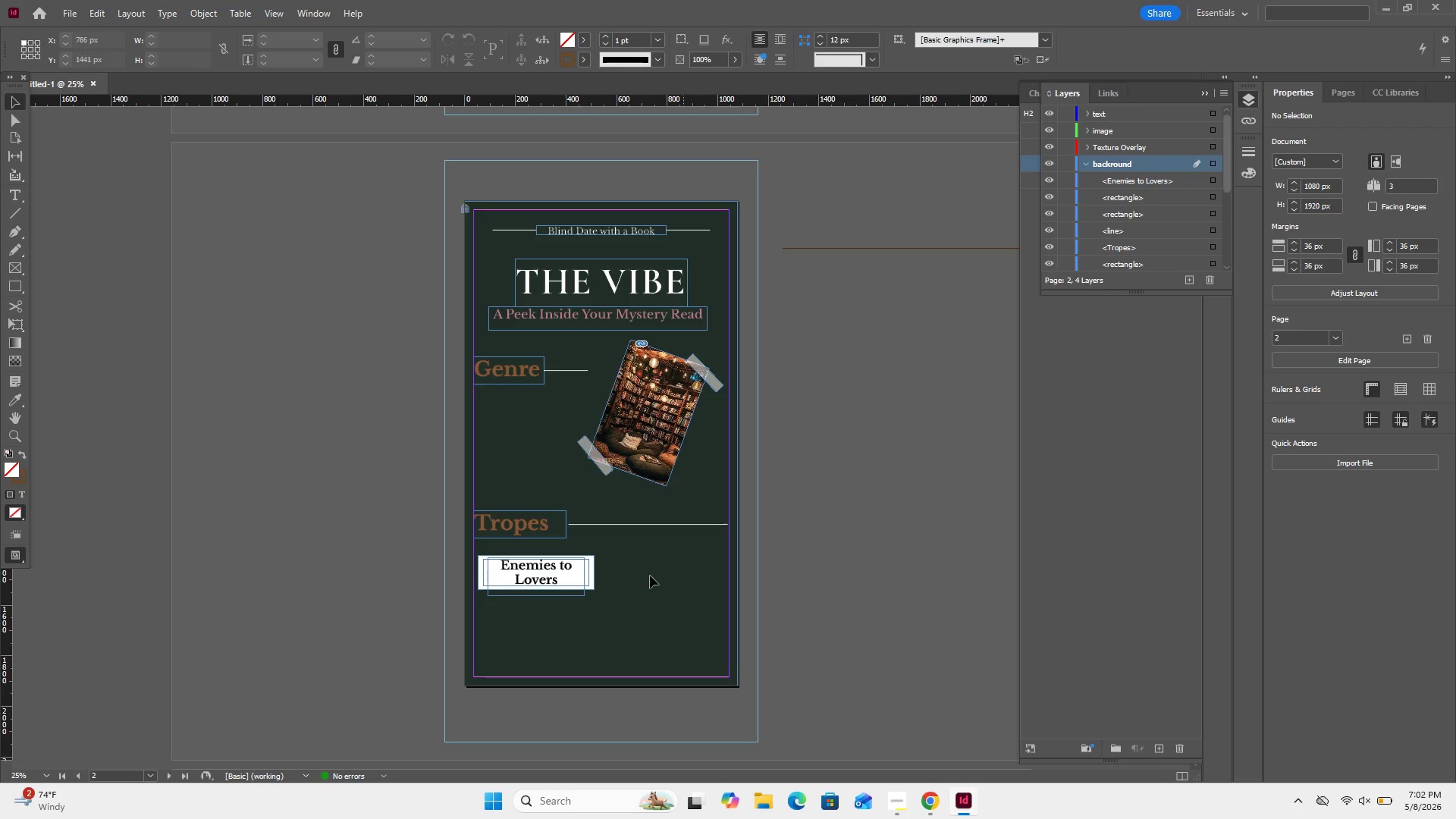 
wait(7.2)
 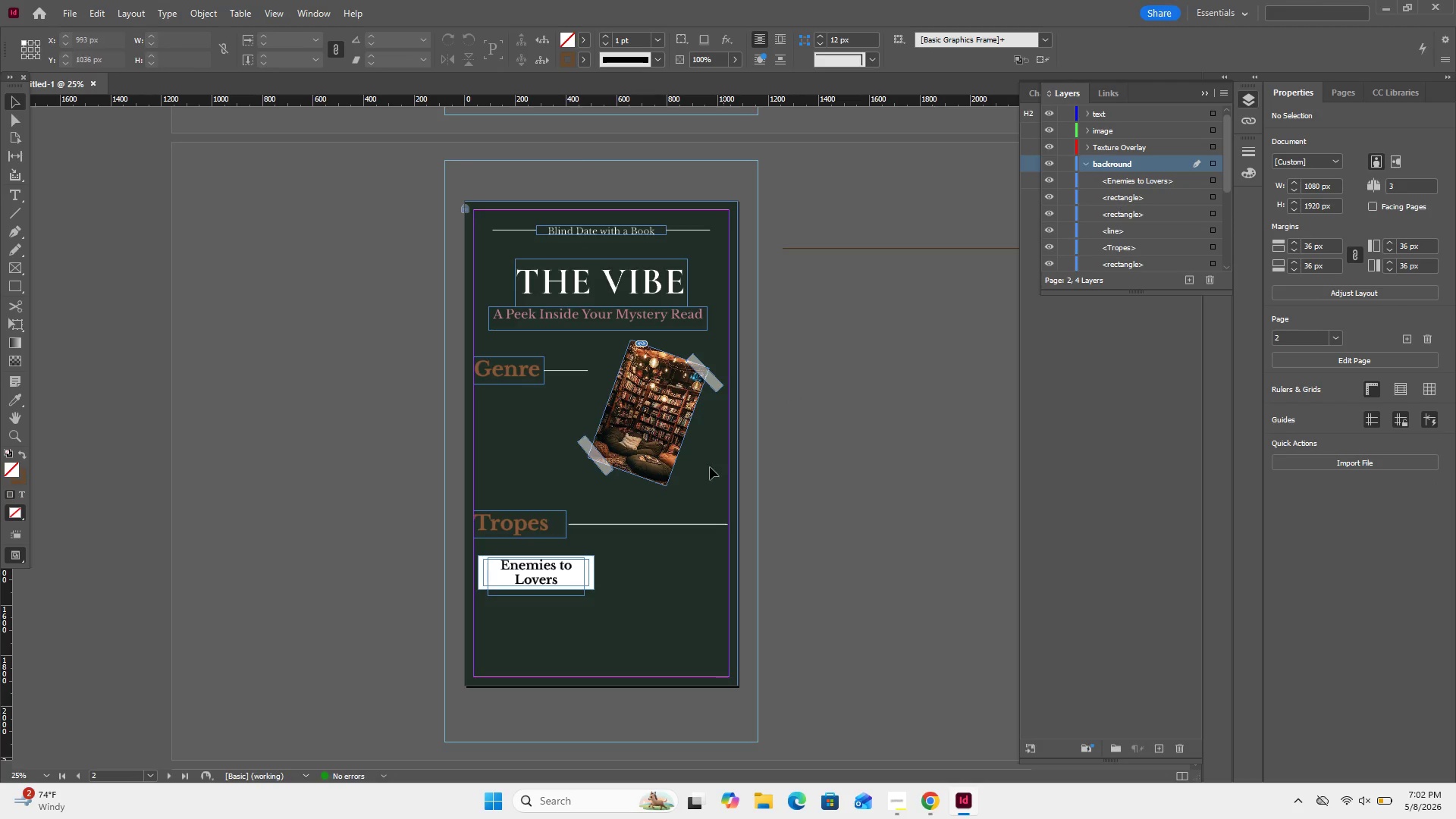 
left_click_drag(start_coordinate=[614, 598], to_coordinate=[522, 549])
 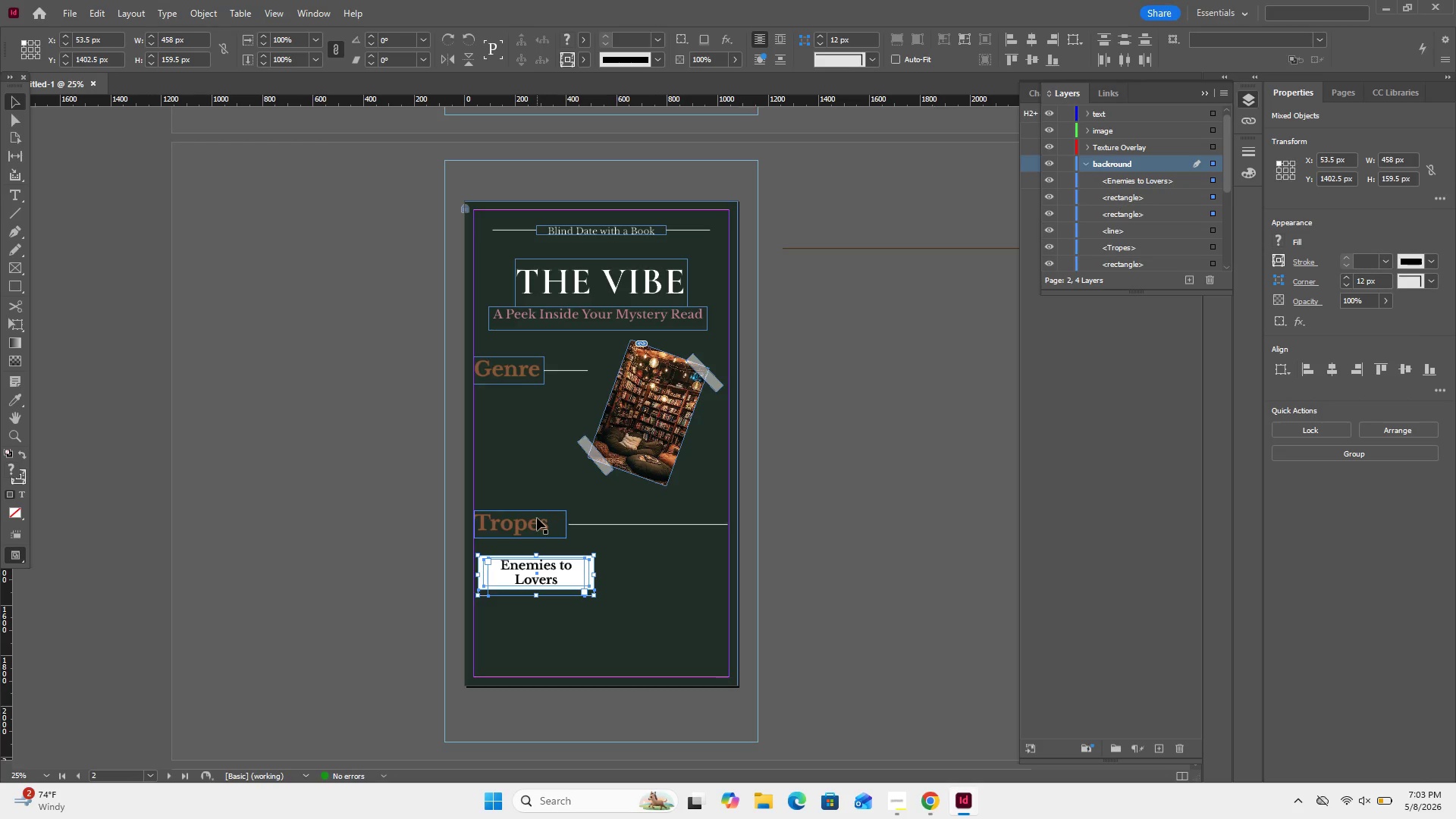 
key(Control+C)
 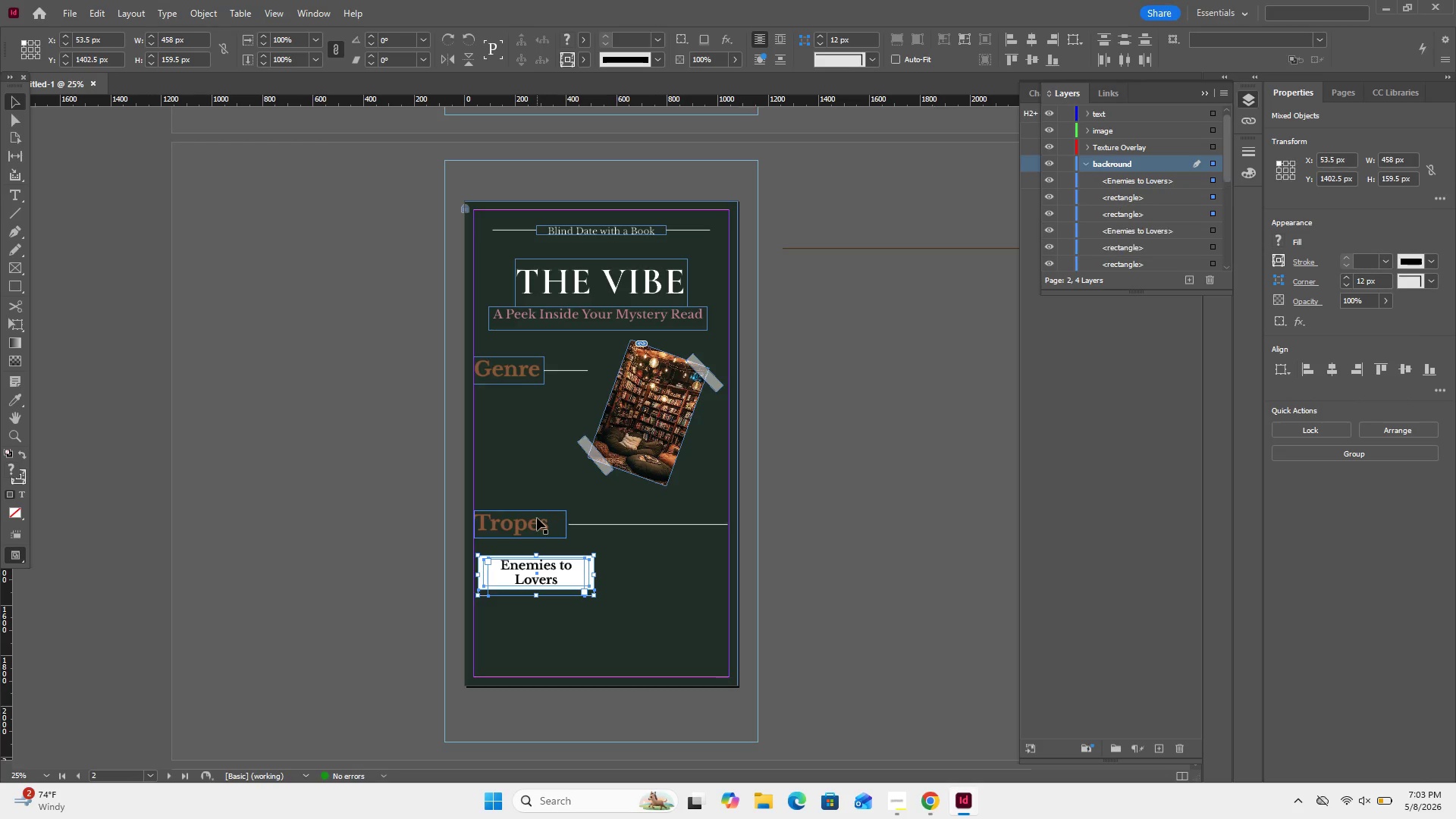 
key(Control+V)
 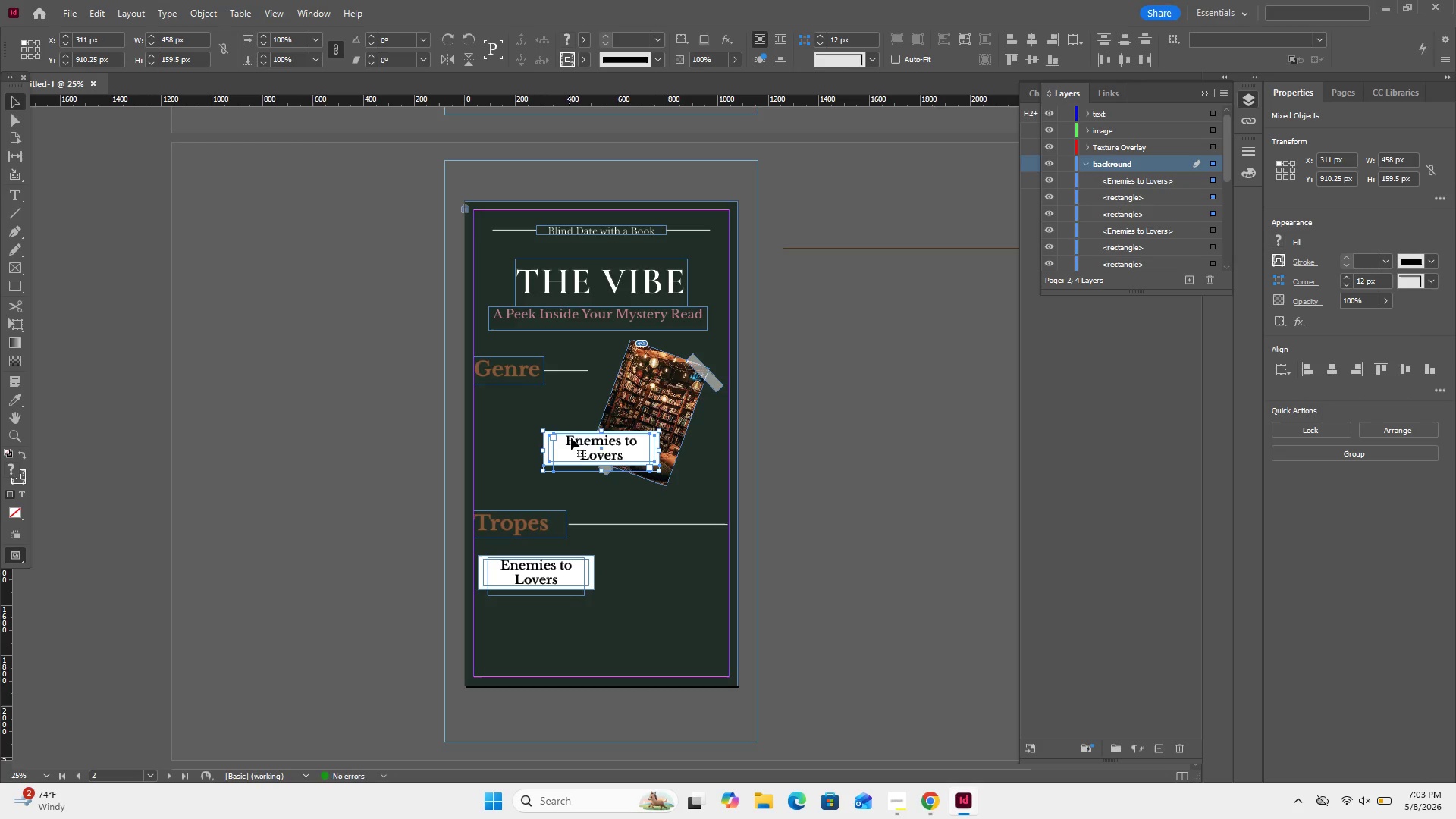 
left_click_drag(start_coordinate=[574, 437], to_coordinate=[642, 560])
 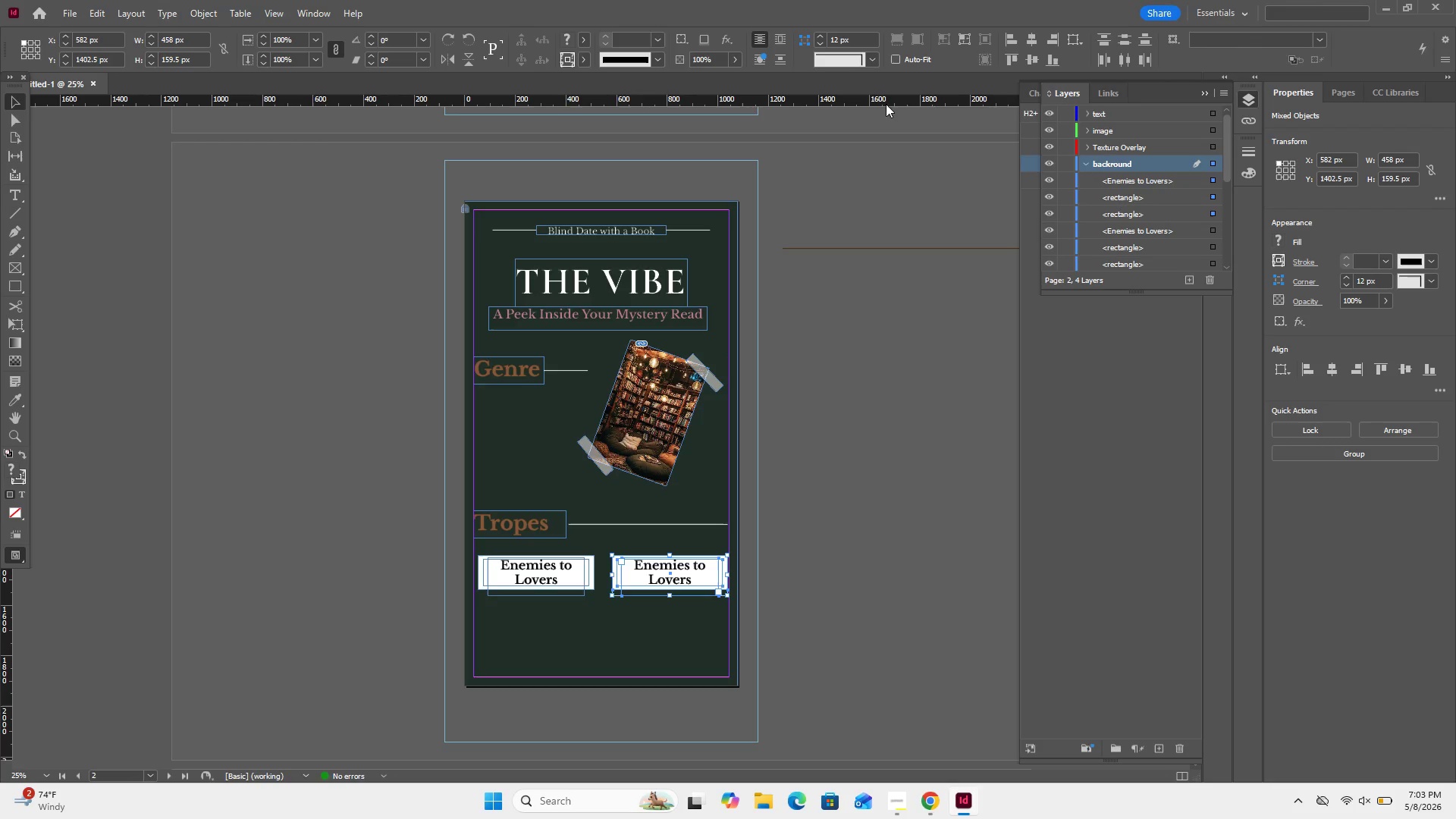 
left_click_drag(start_coordinate=[922, 70], to_coordinate=[920, 44])
 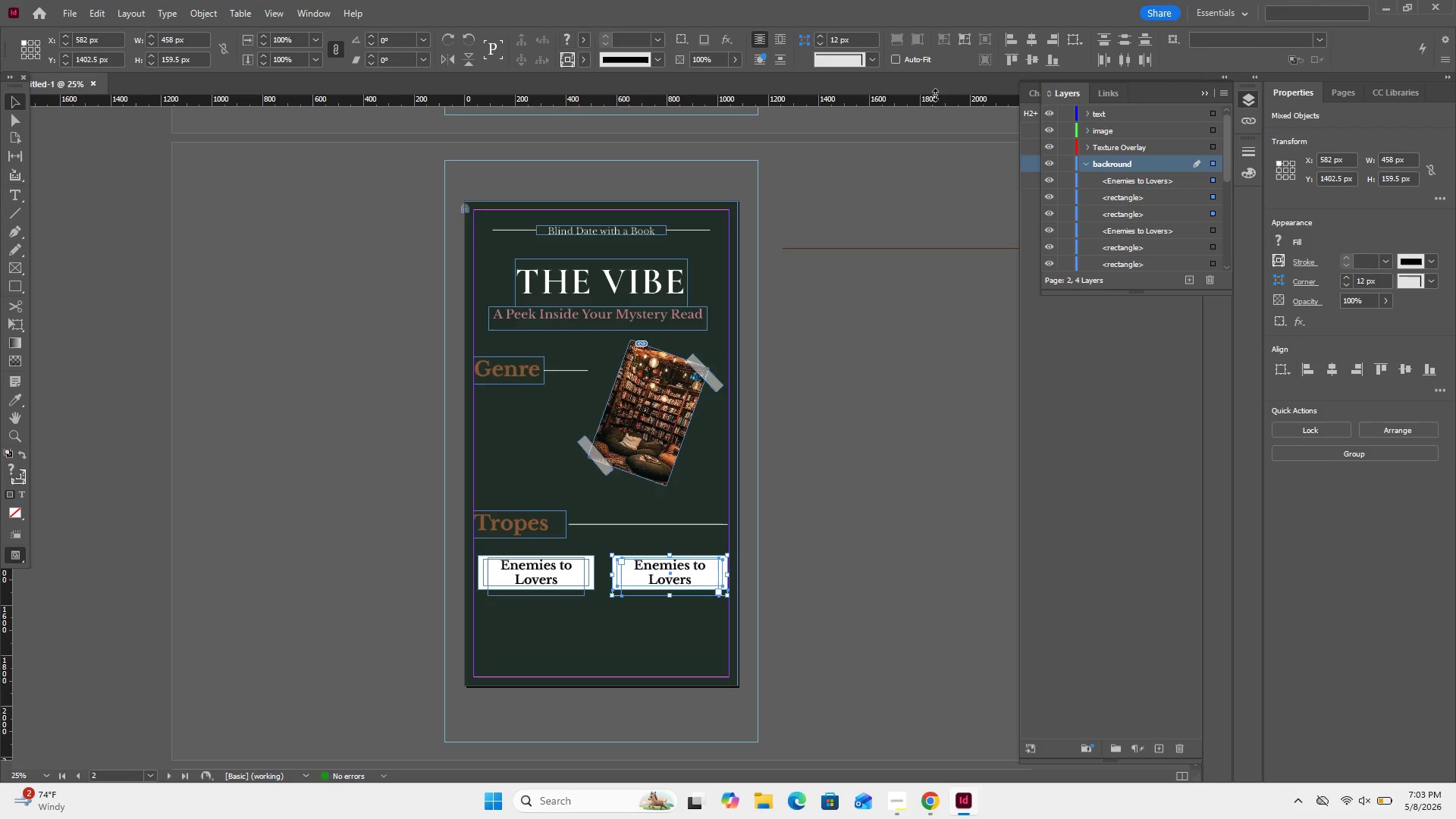 
left_click_drag(start_coordinate=[935, 95], to_coordinate=[920, 556])
 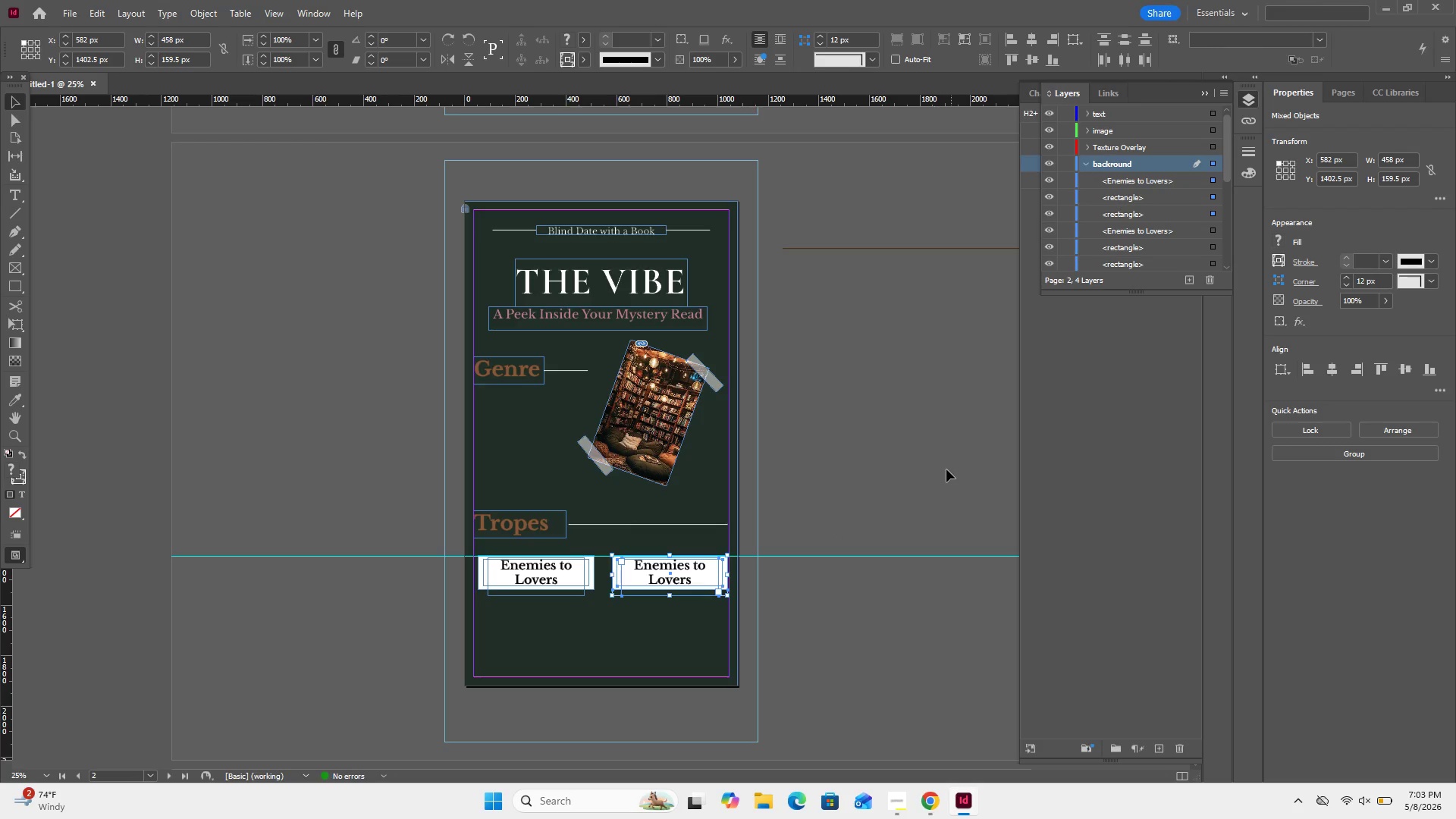 
wait(10.86)
 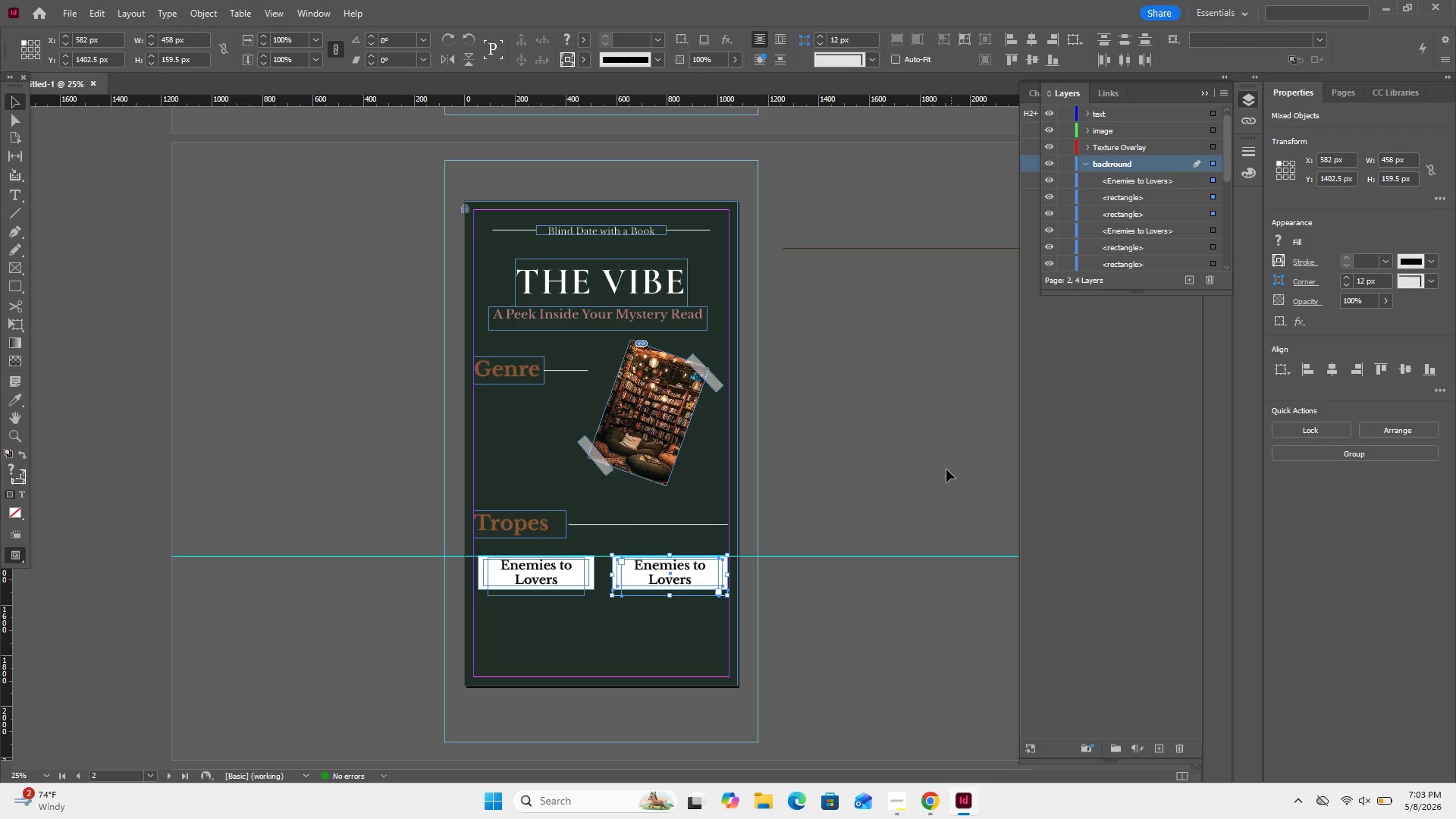 
left_click_drag(start_coordinate=[696, 623], to_coordinate=[613, 571])
 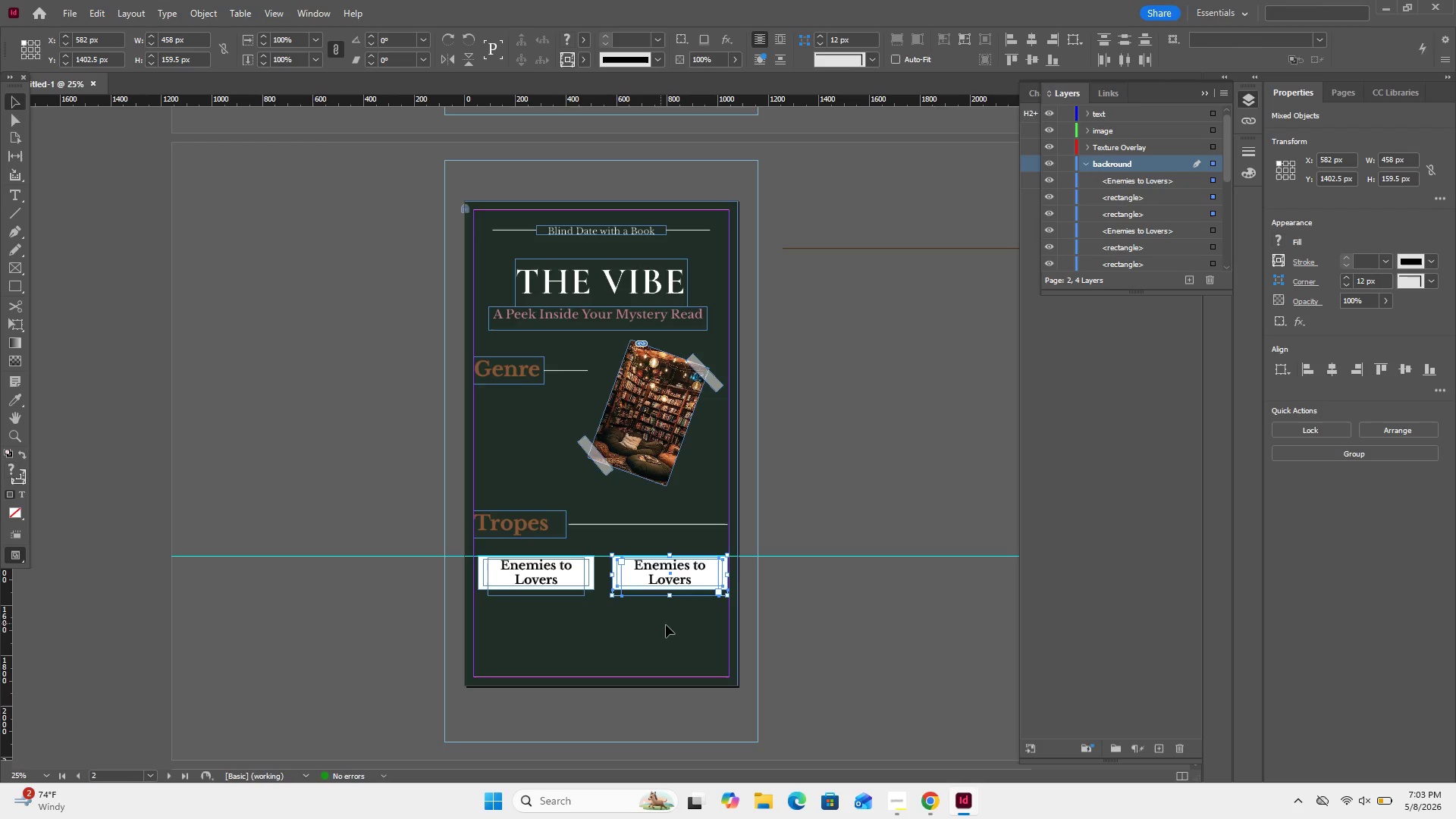 
left_click_drag(start_coordinate=[672, 620], to_coordinate=[522, 561])
 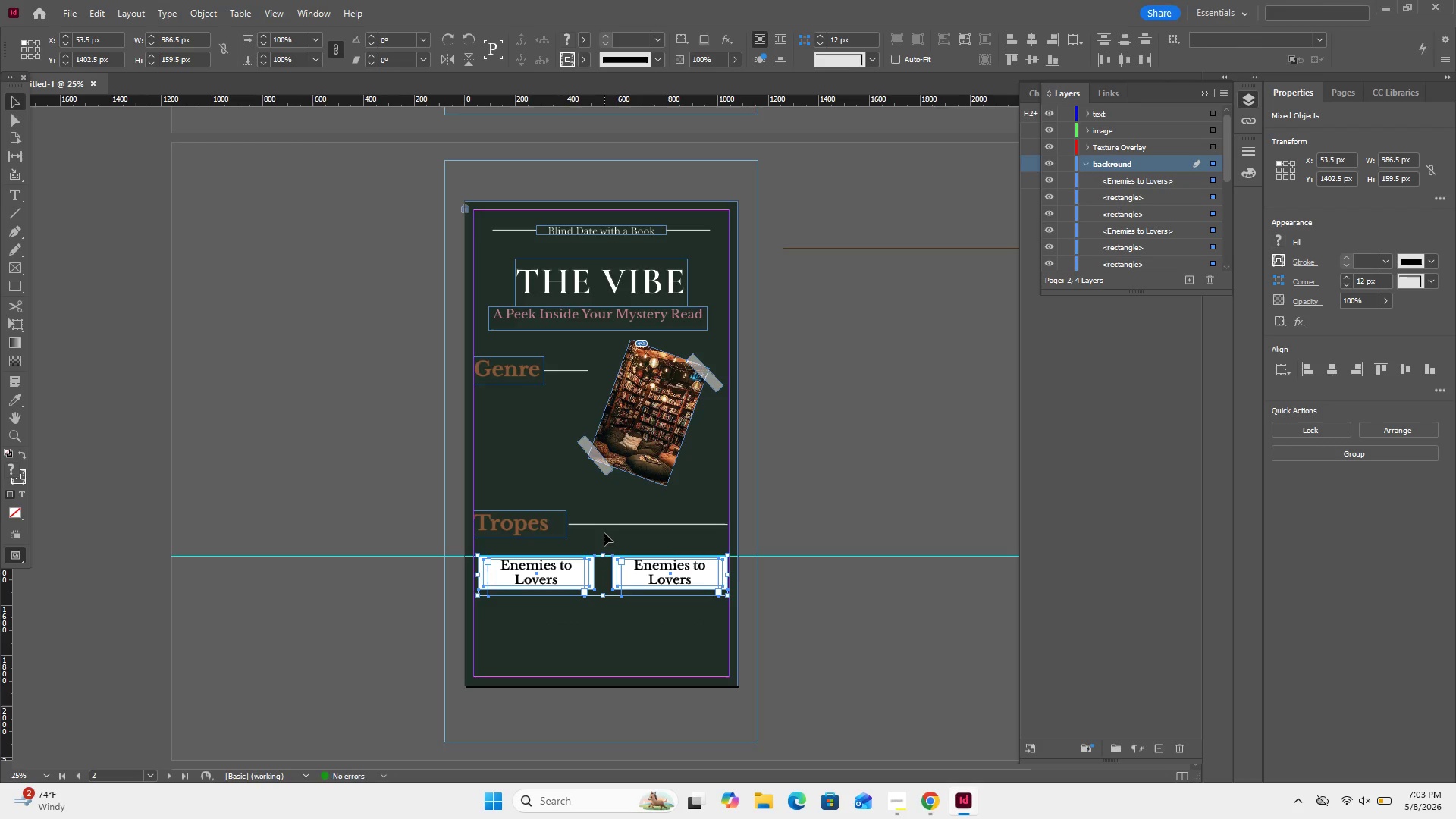 
key(Control+C)
 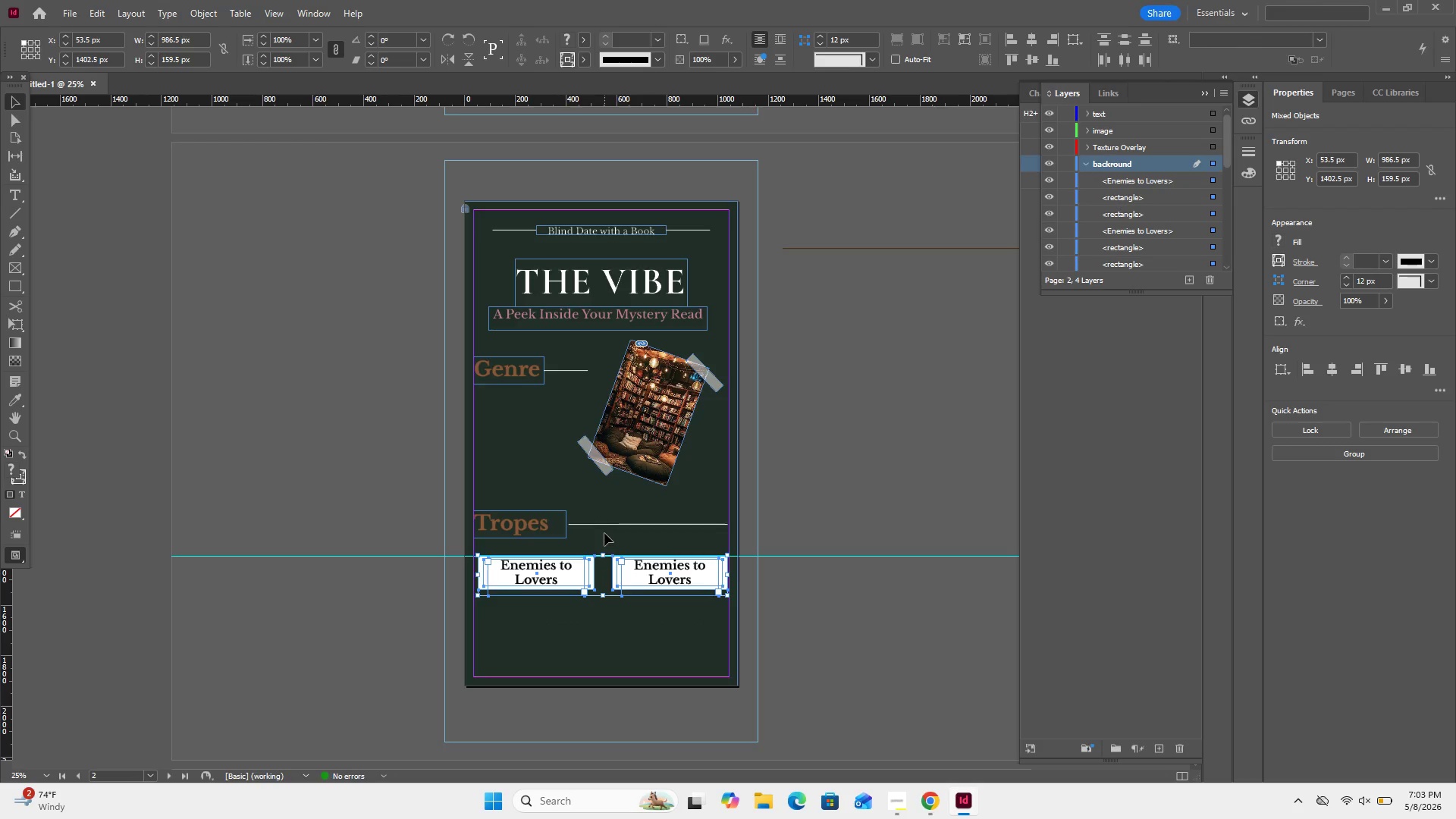 
key(Control+V)
 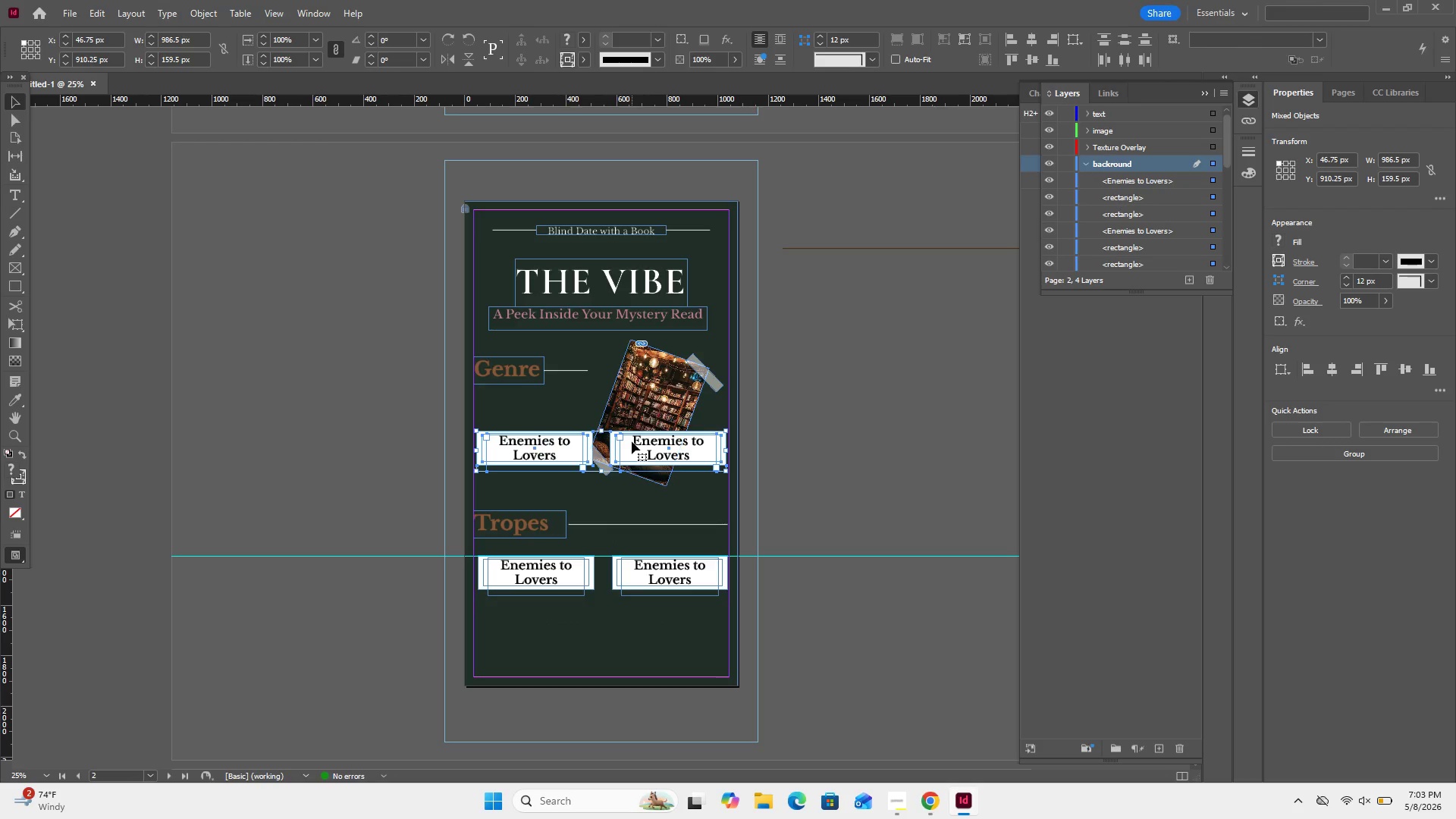 
left_click_drag(start_coordinate=[632, 441], to_coordinate=[636, 617])
 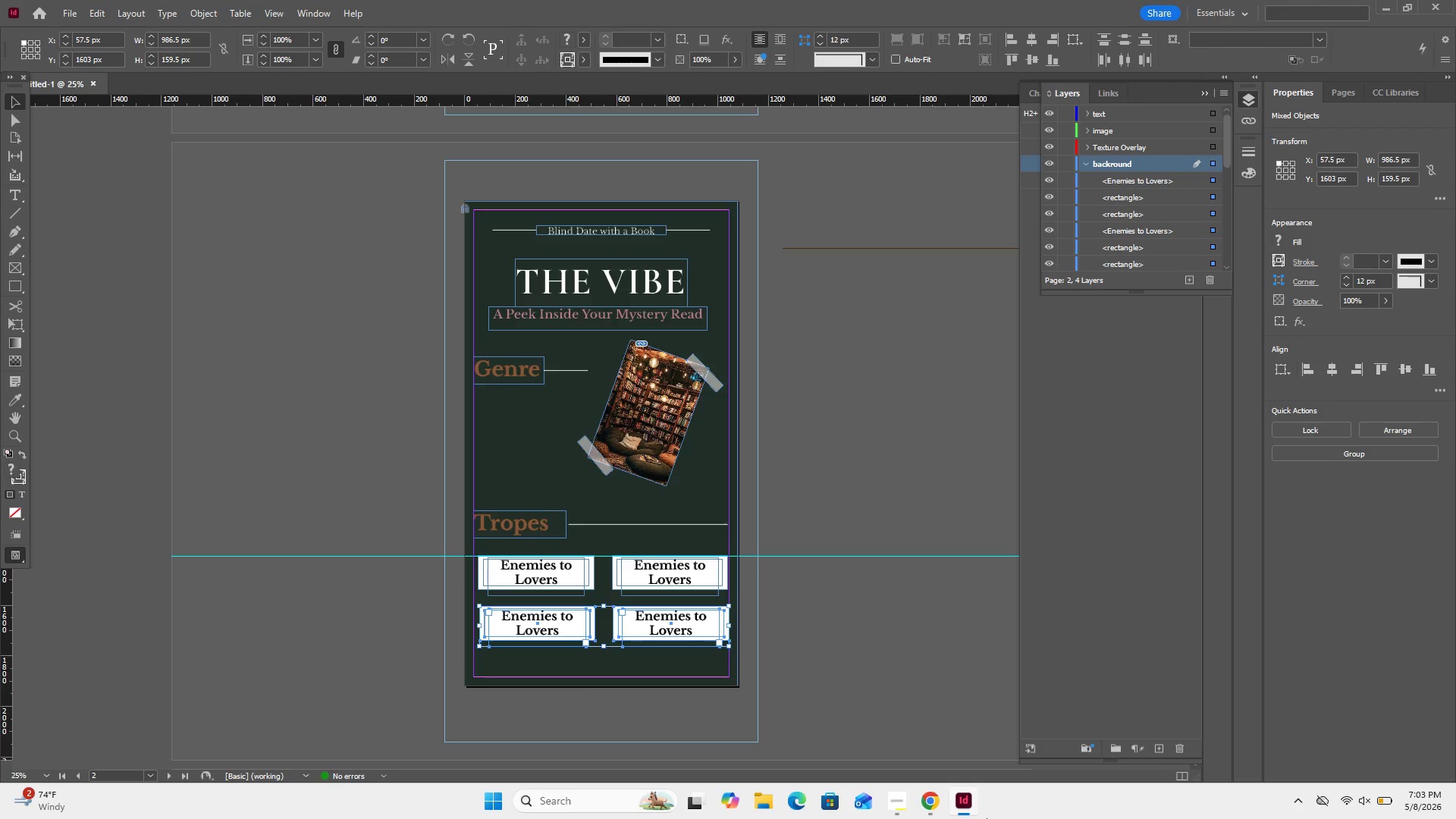 
left_click([940, 799])
 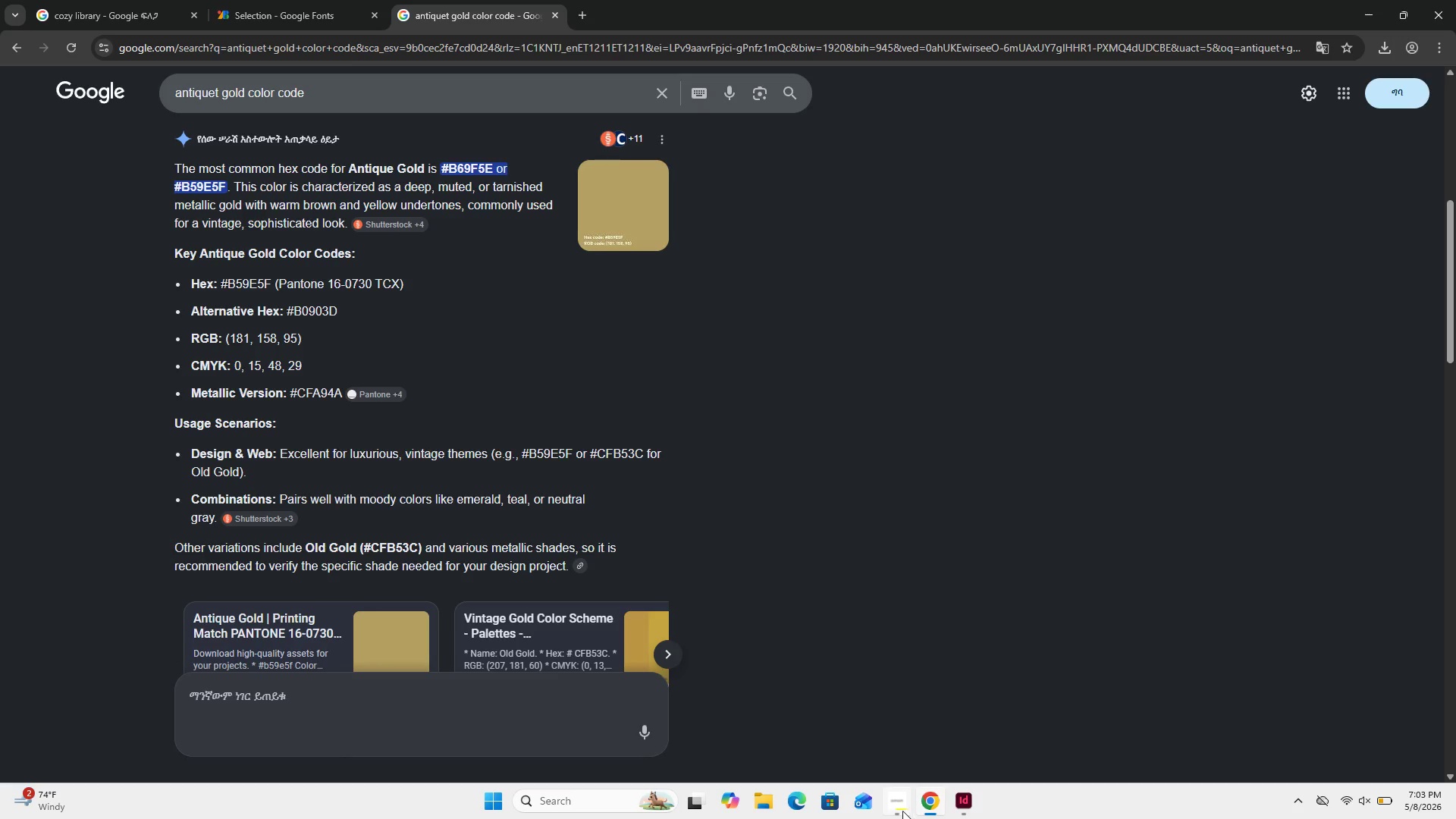 
left_click([902, 811])